 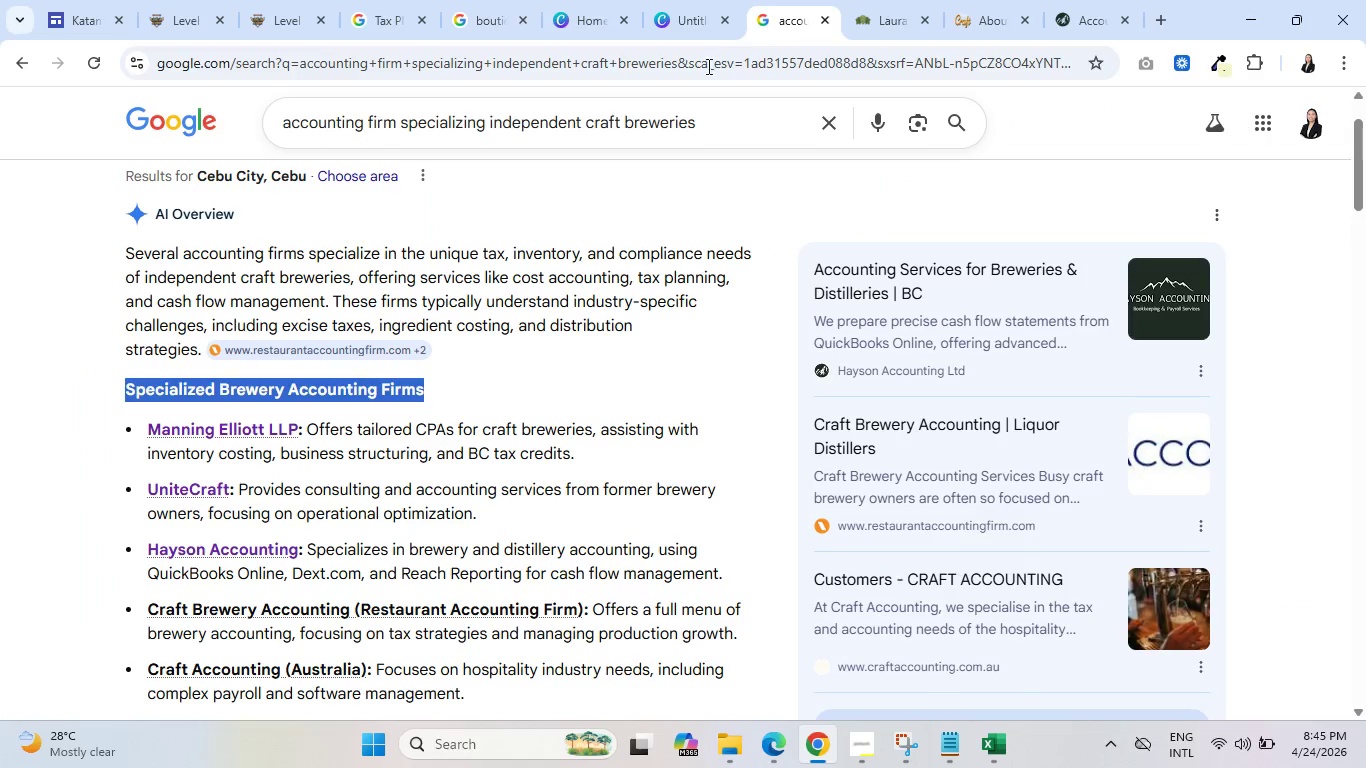 
scroll: coordinate [175, 524], scroll_direction: down, amount: 8.0
 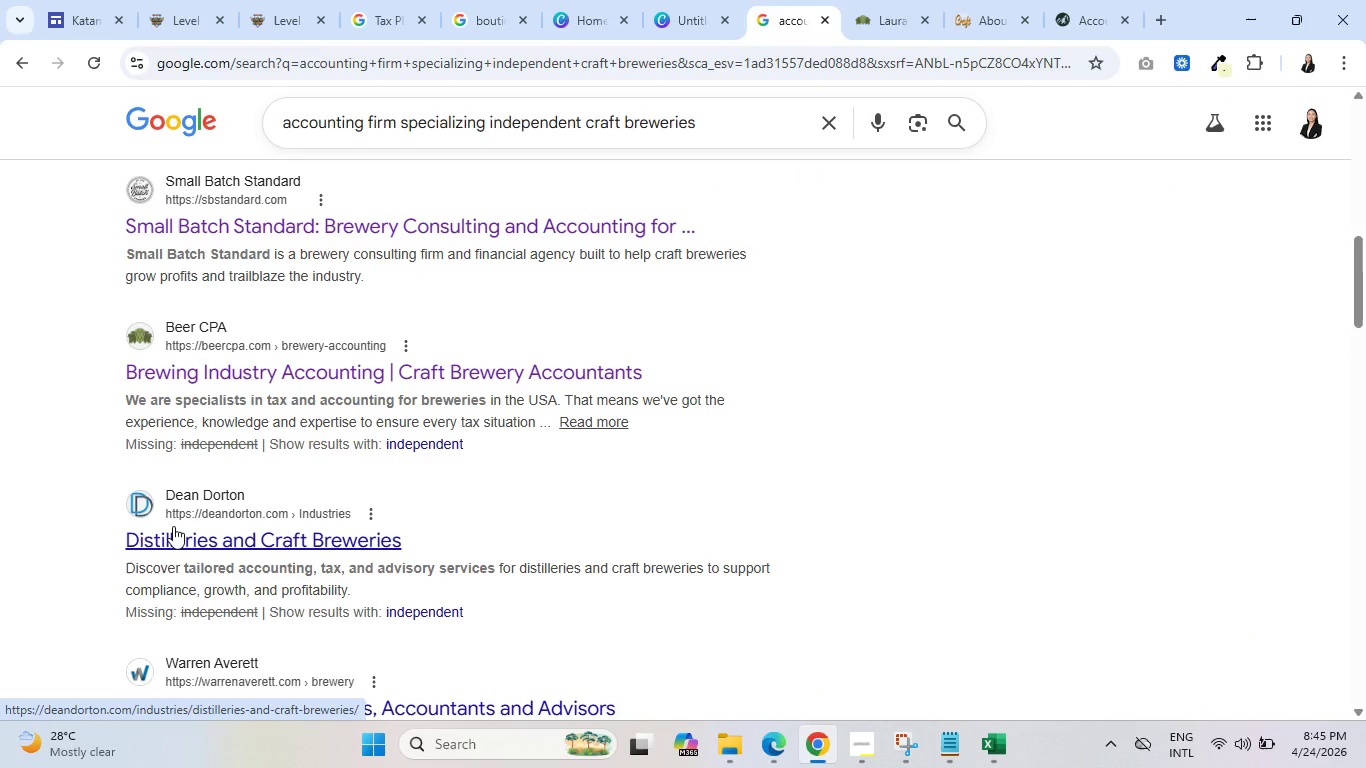 
scroll: coordinate [169, 538], scroll_direction: up, amount: 1.0
 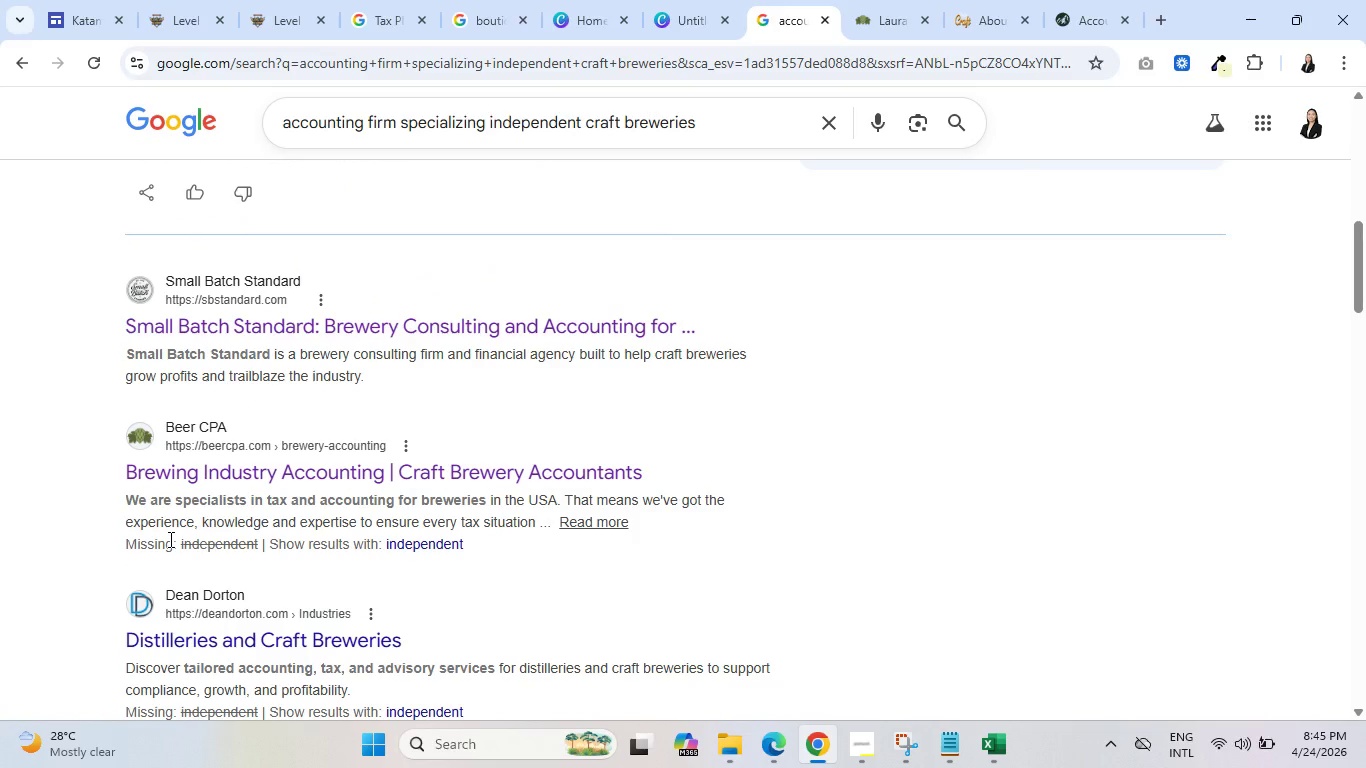 
scroll: coordinate [169, 539], scroll_direction: down, amount: 3.0
 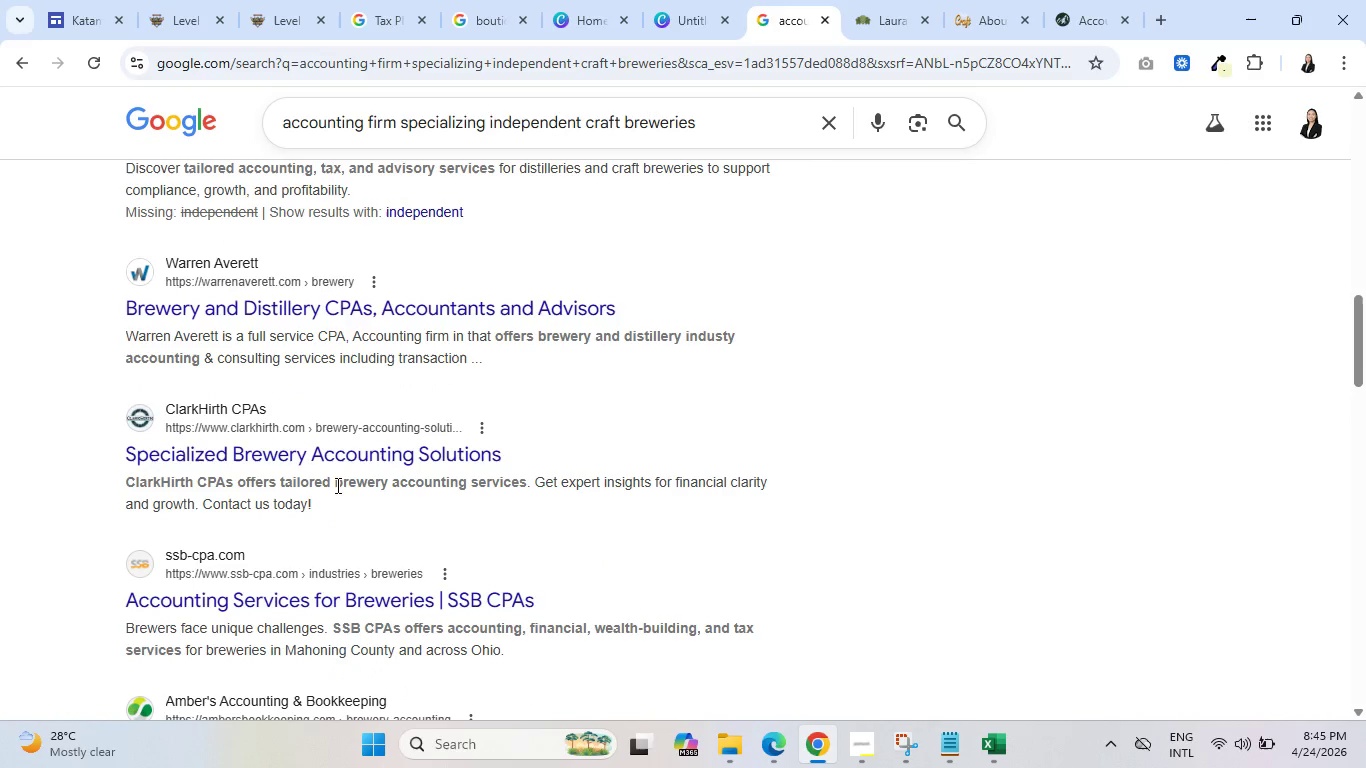 
left_click_drag(start_coordinate=[336, 484], to_coordinate=[516, 483])
 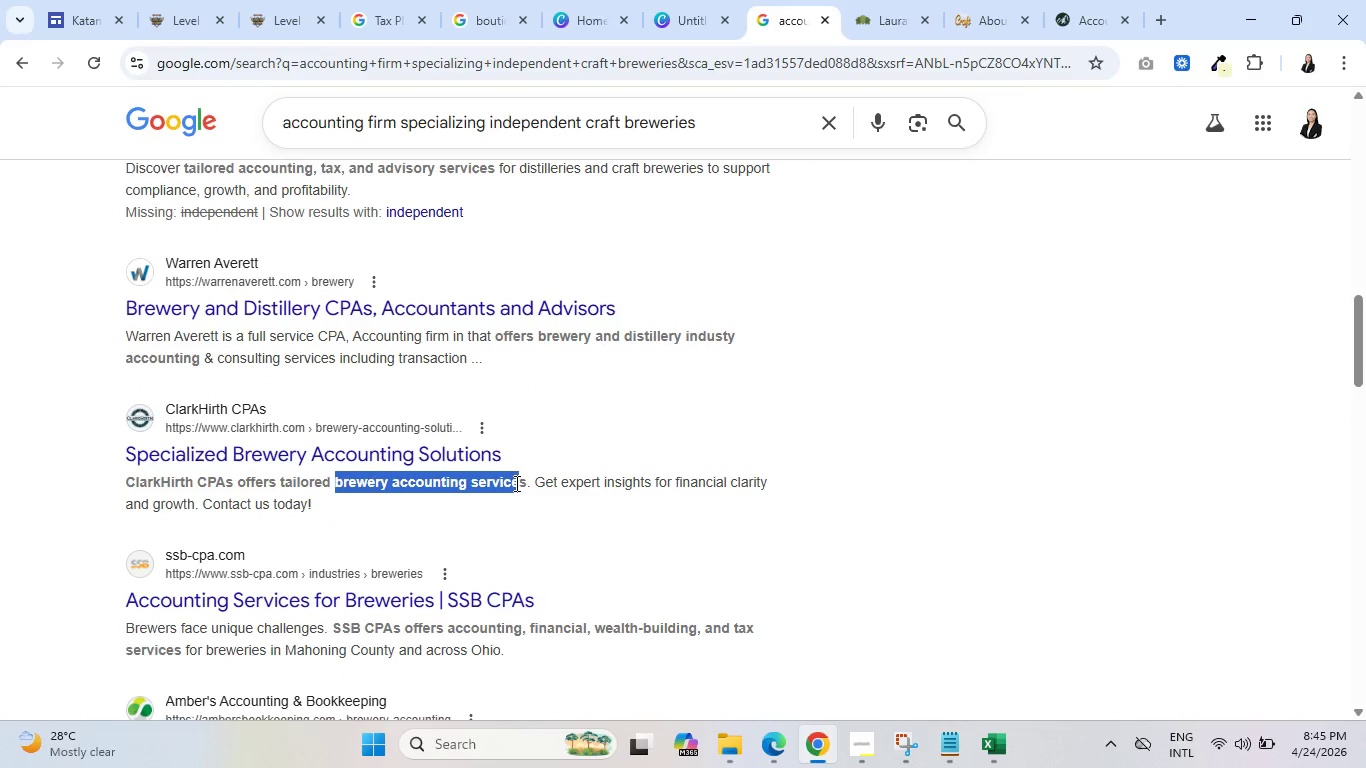 
key(Control+C)
 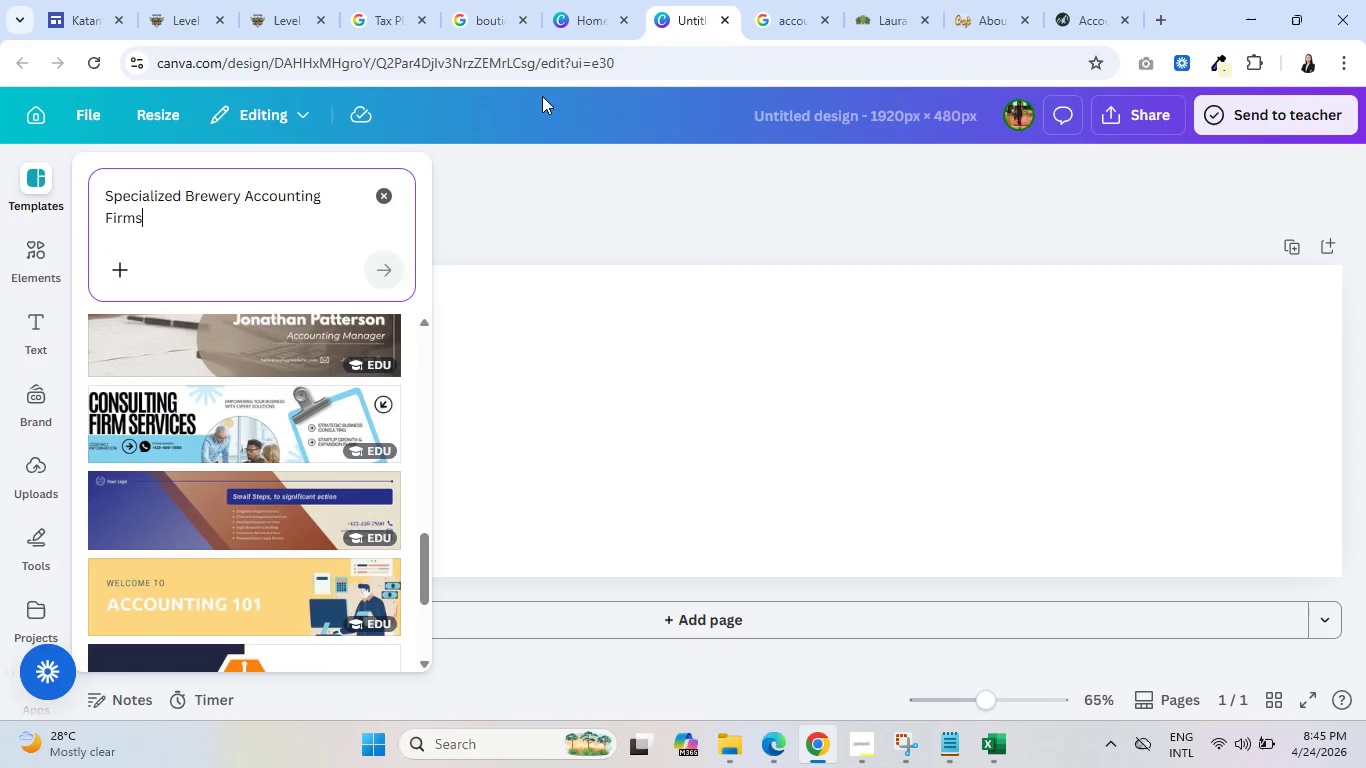 
left_click_drag(start_coordinate=[173, 218], to_coordinate=[88, 173])
 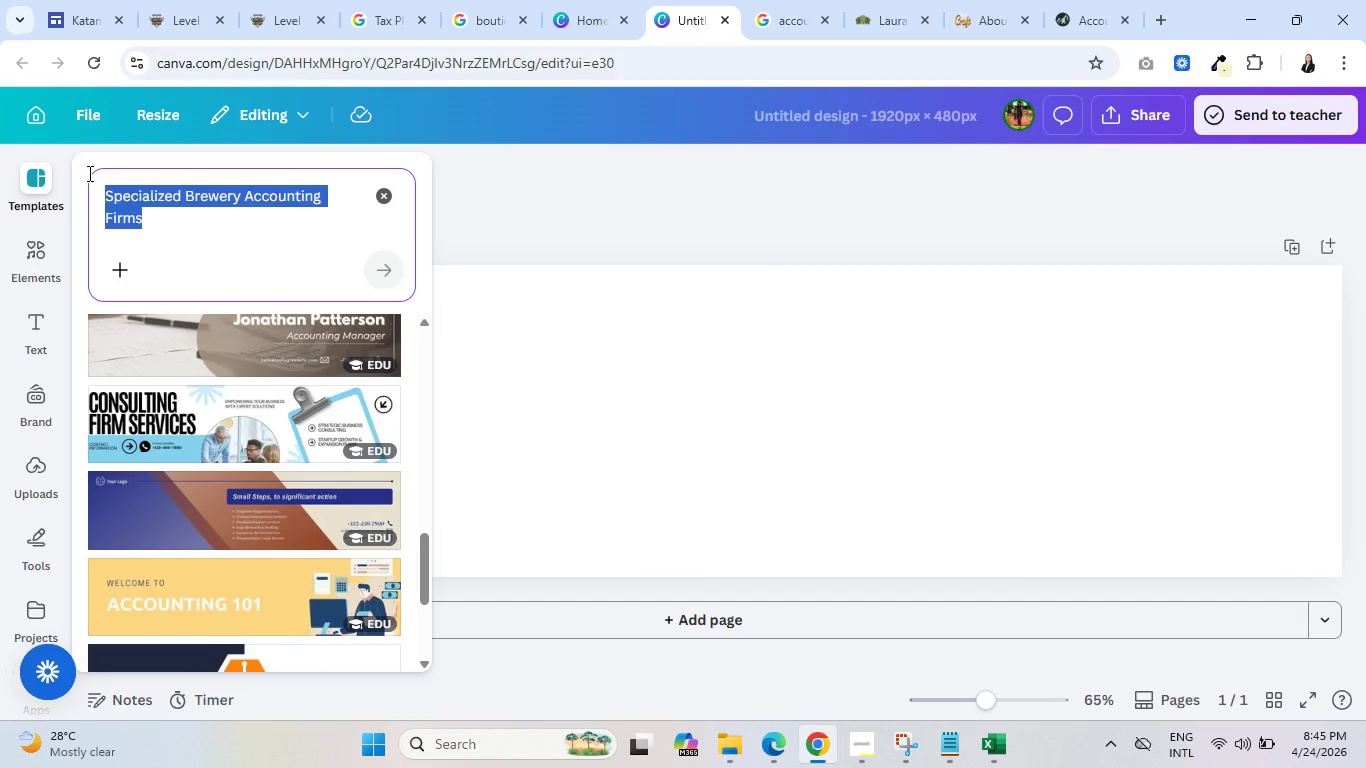 
key(Control+V)
 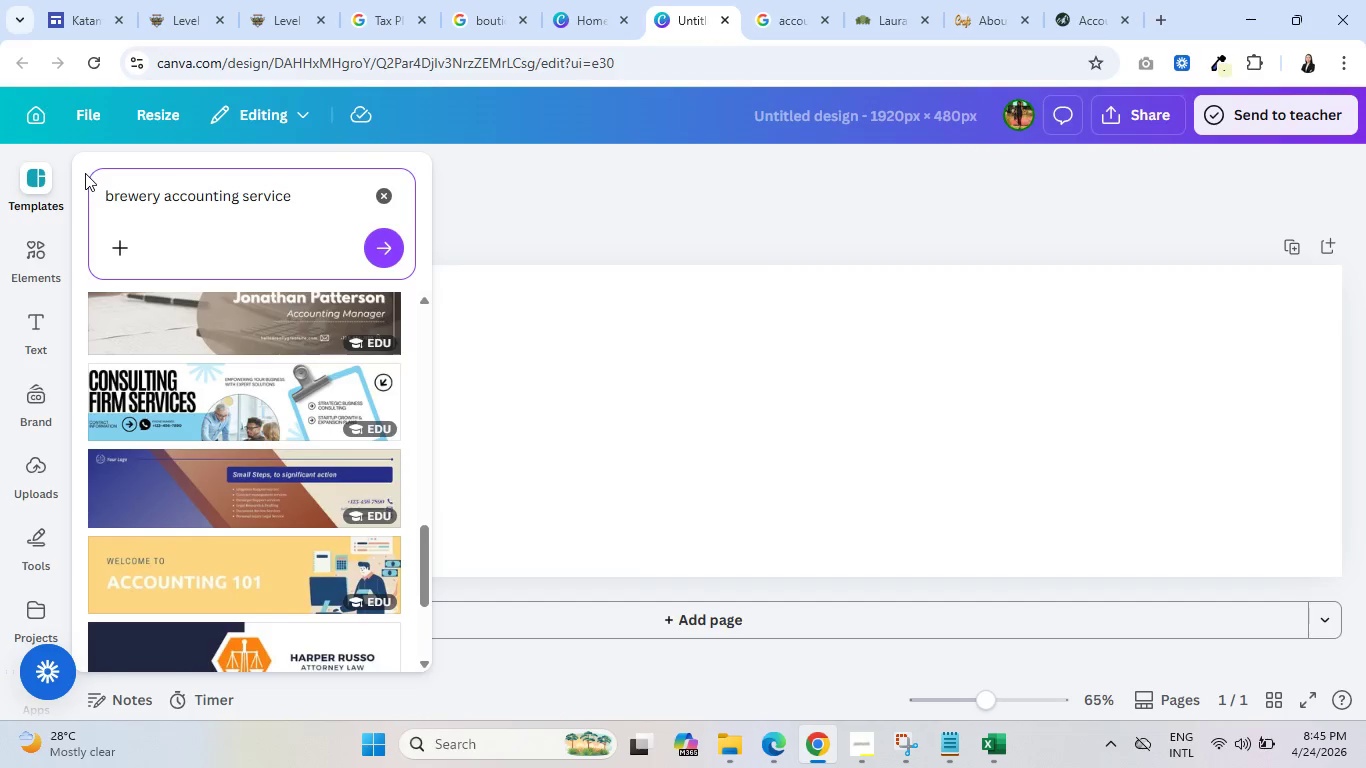 
key(Enter)
 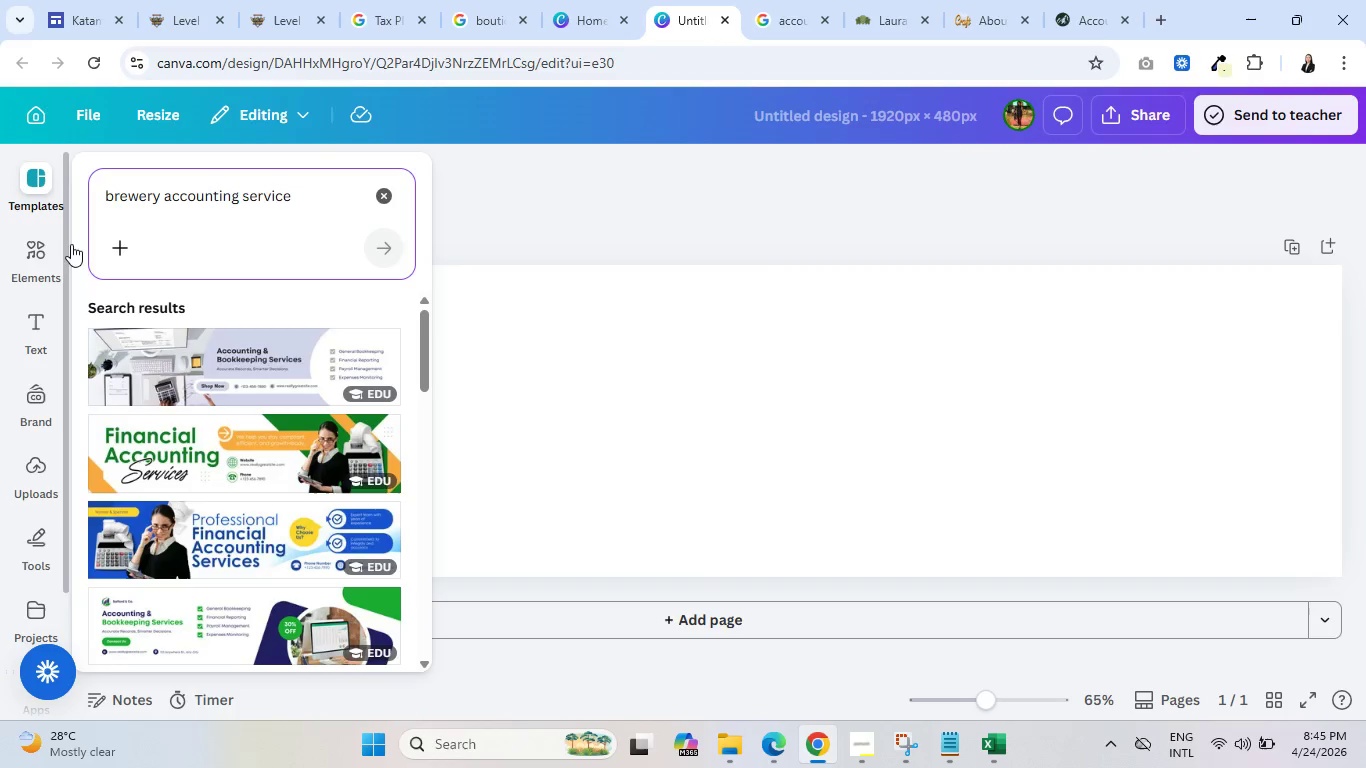 
scroll: coordinate [222, 428], scroll_direction: down, amount: 9.0
 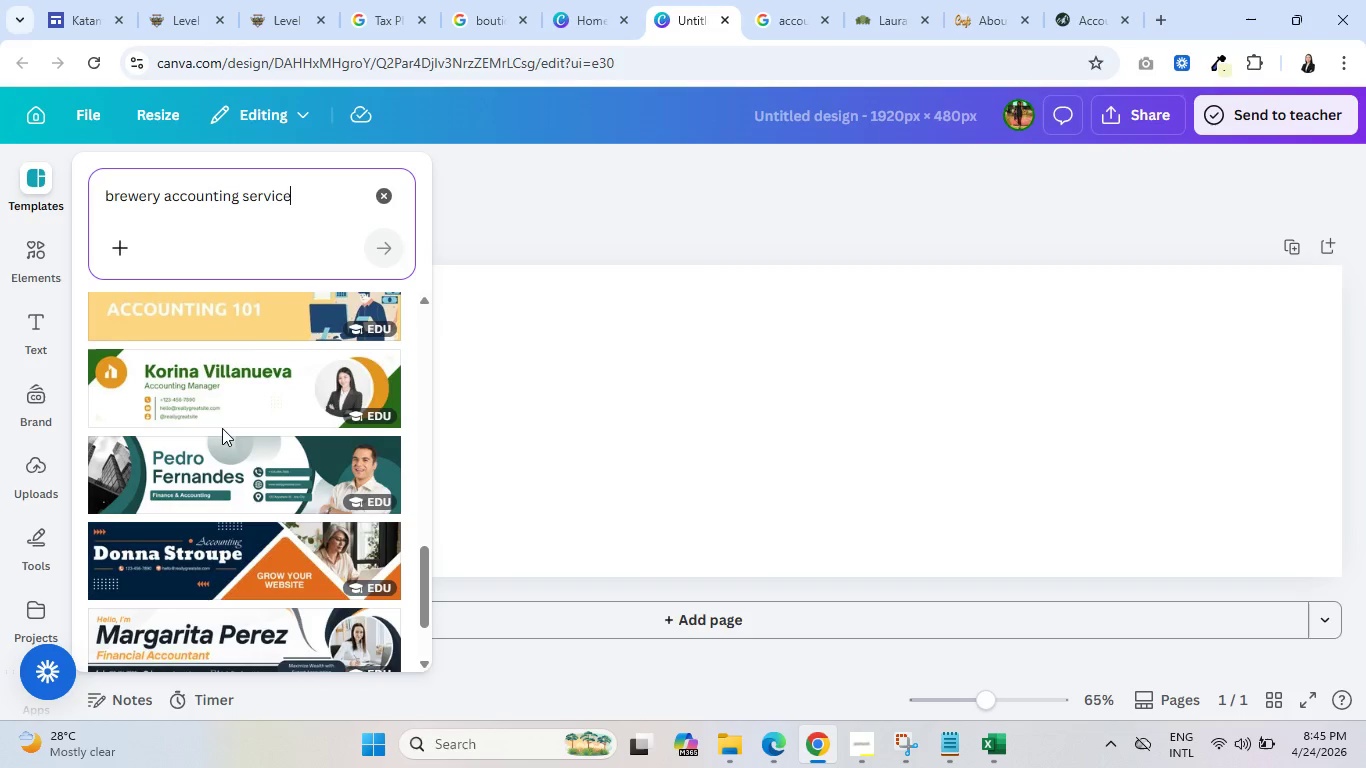 
scroll: coordinate [168, 488], scroll_direction: down, amount: 9.0
 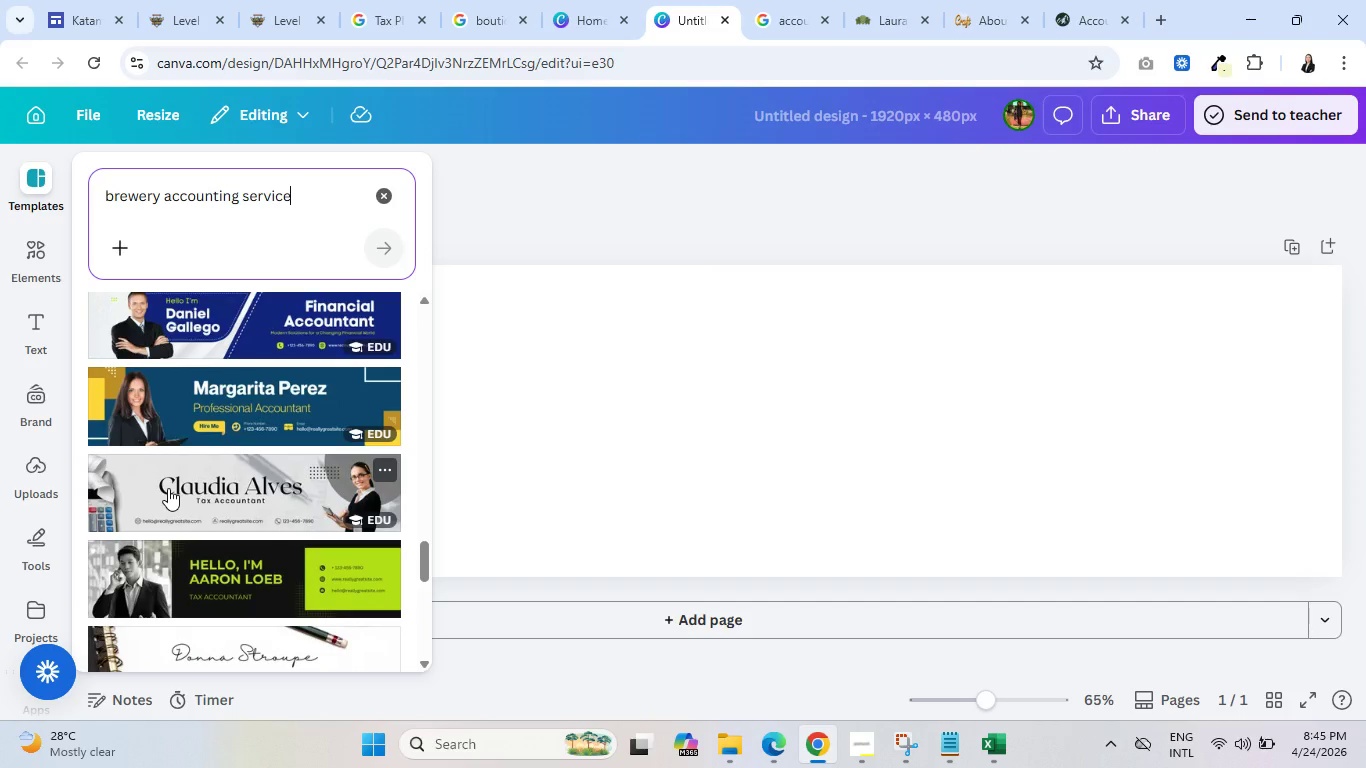 
scroll: coordinate [168, 488], scroll_direction: down, amount: 8.0
 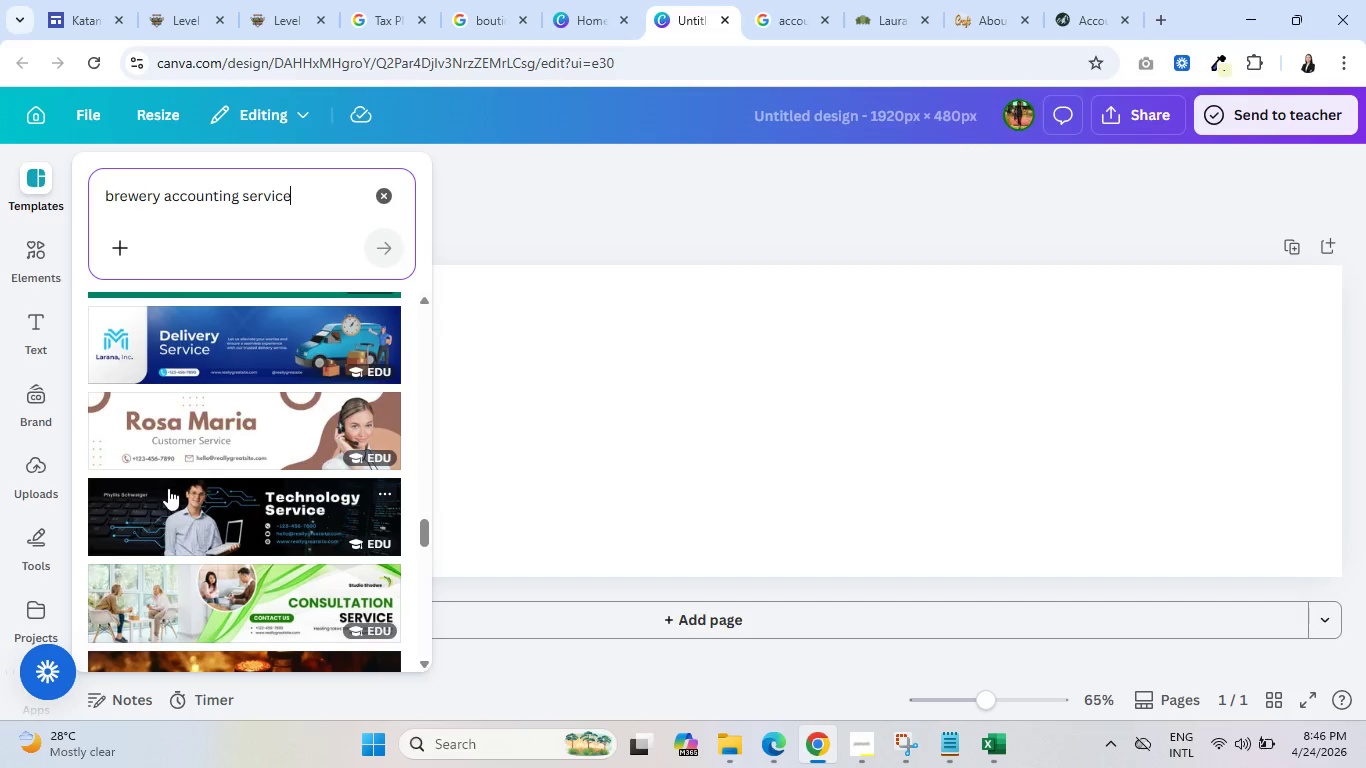 
scroll: coordinate [168, 488], scroll_direction: down, amount: 1.0
 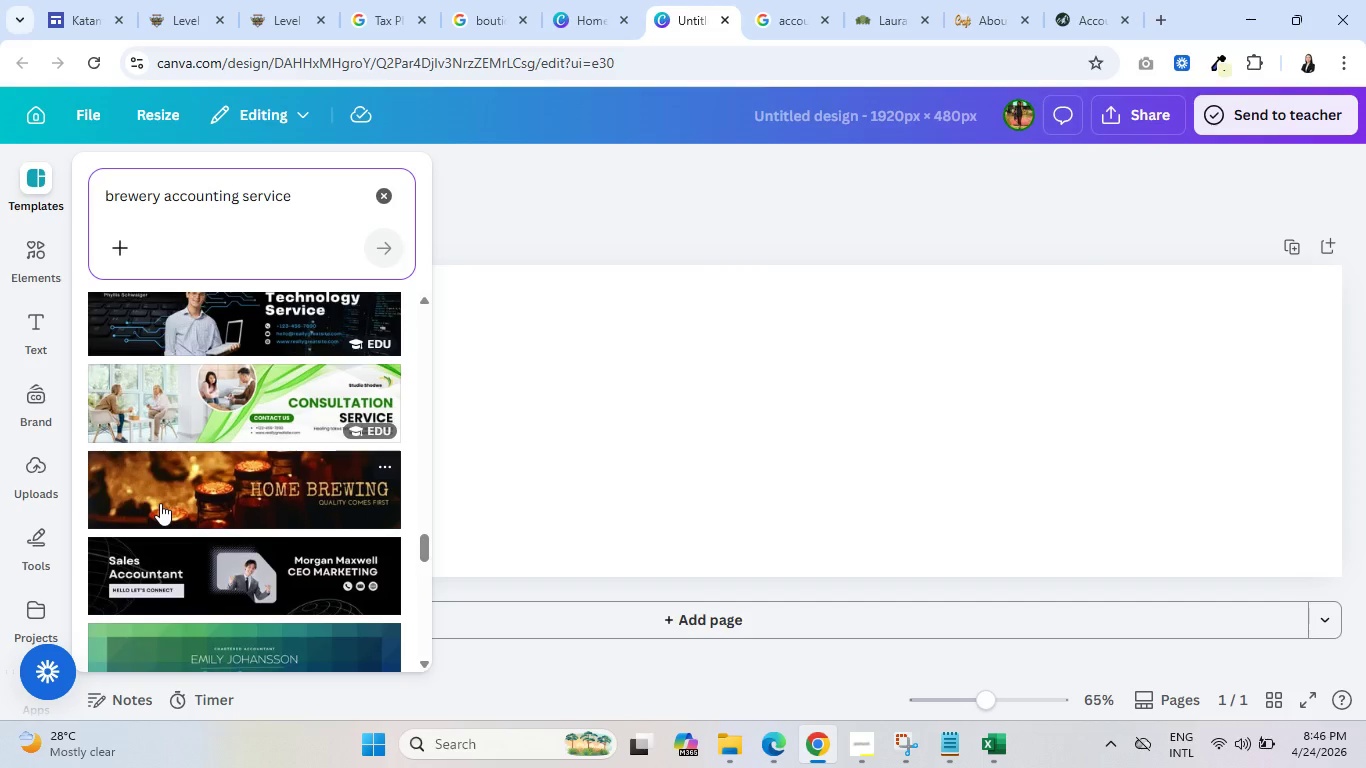 
wait(5.52)
 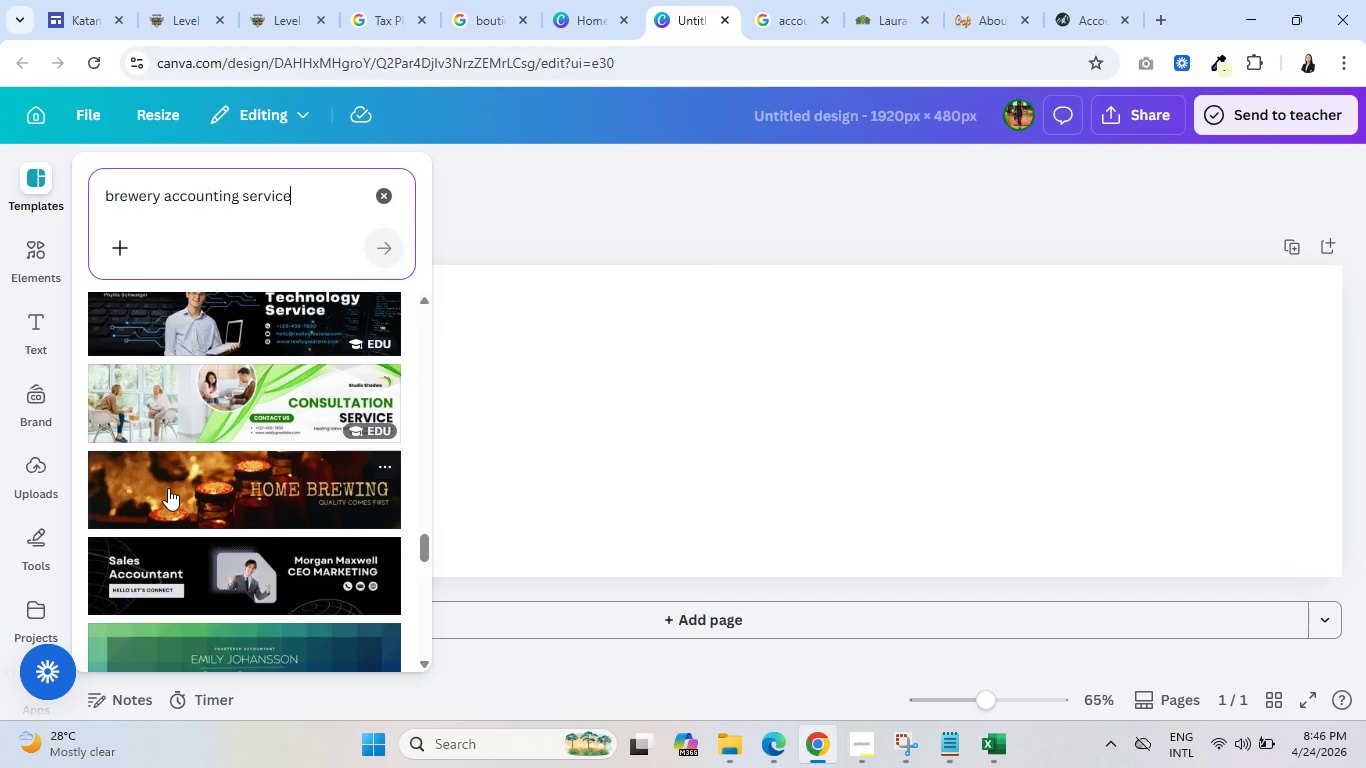 
scroll: coordinate [238, 498], scroll_direction: down, amount: 2.0
 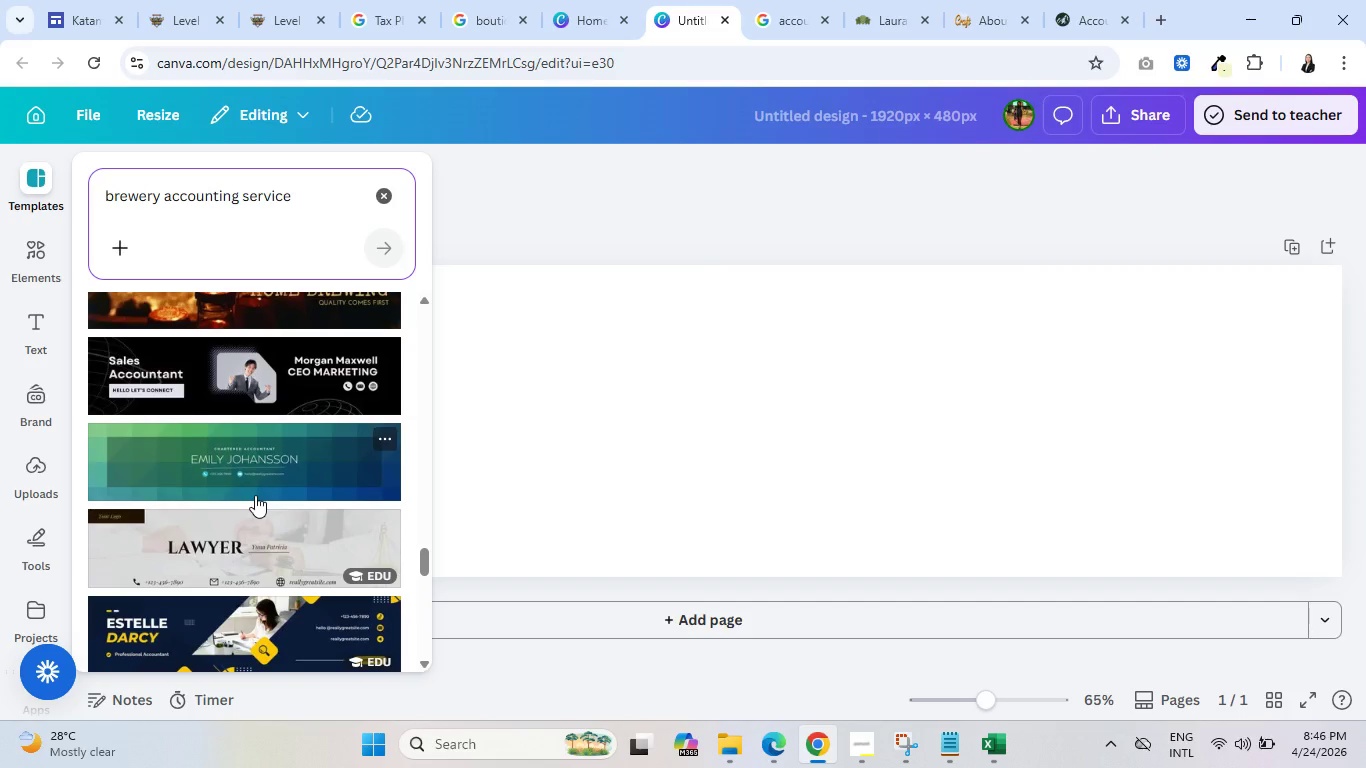 
wait(11.42)
 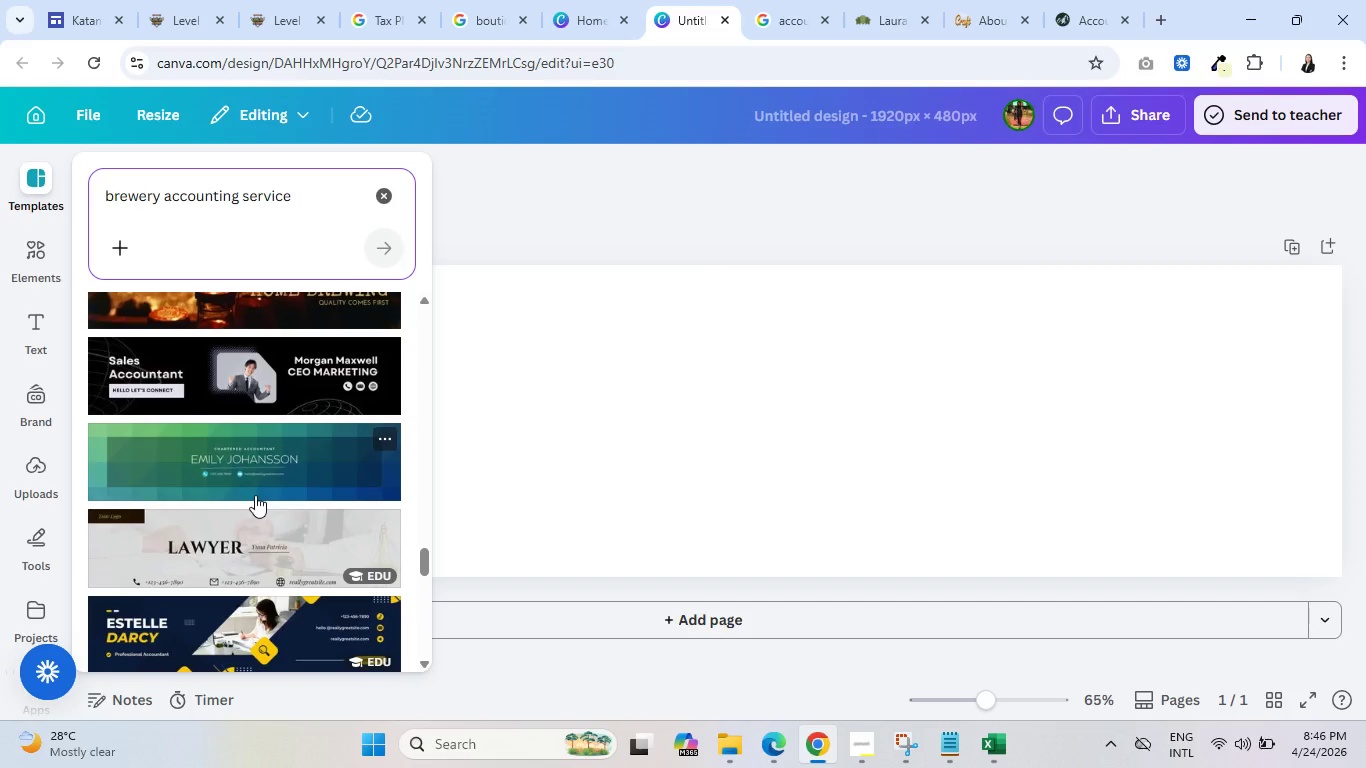 
scroll: coordinate [240, 546], scroll_direction: down, amount: 9.0
 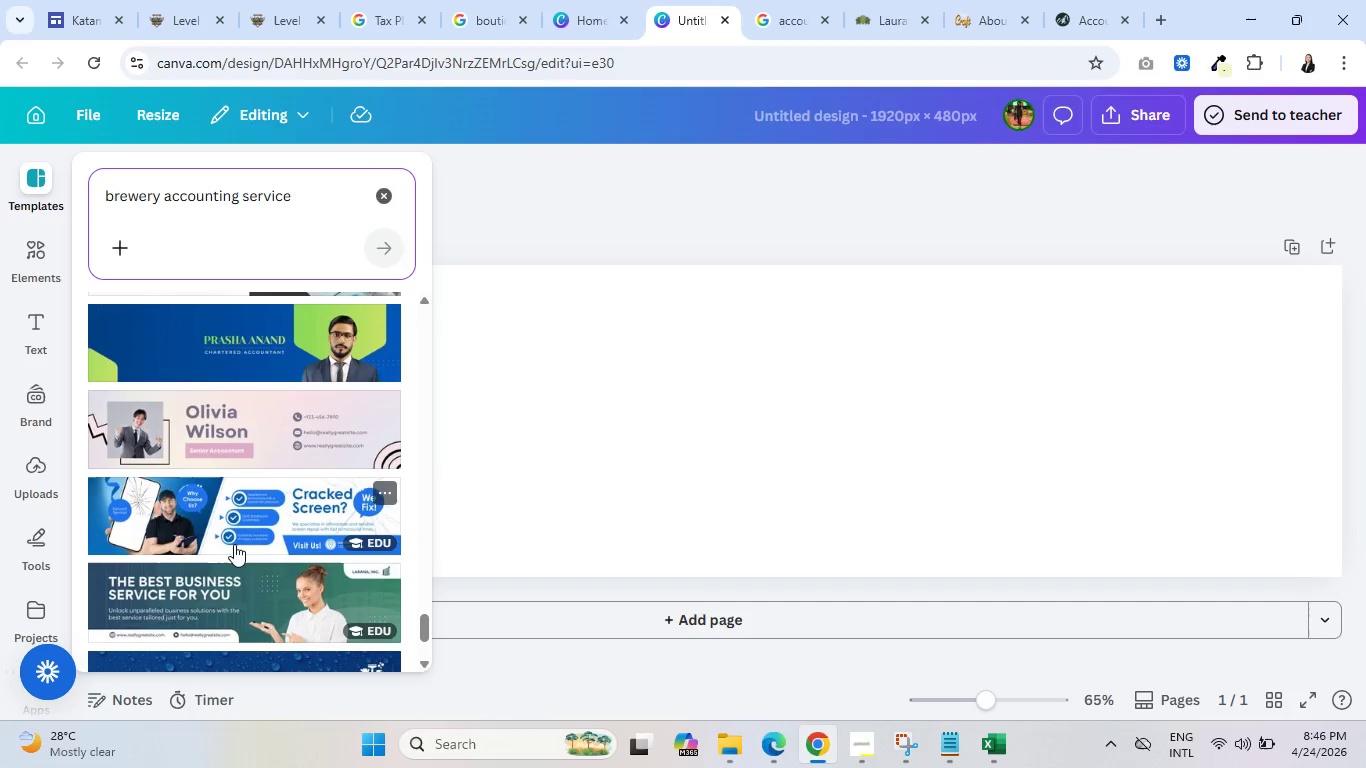 
wait(15.03)
 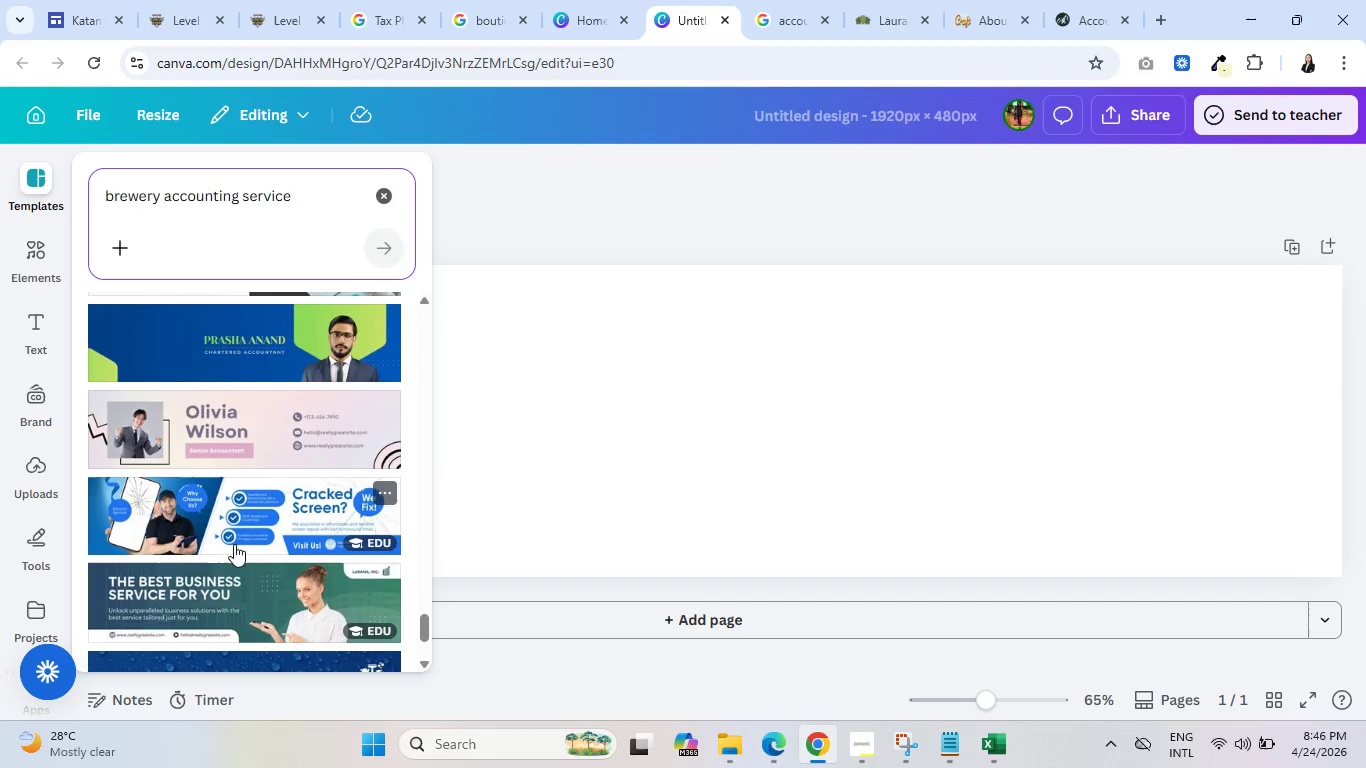 
scroll: coordinate [231, 546], scroll_direction: down, amount: 10.0
 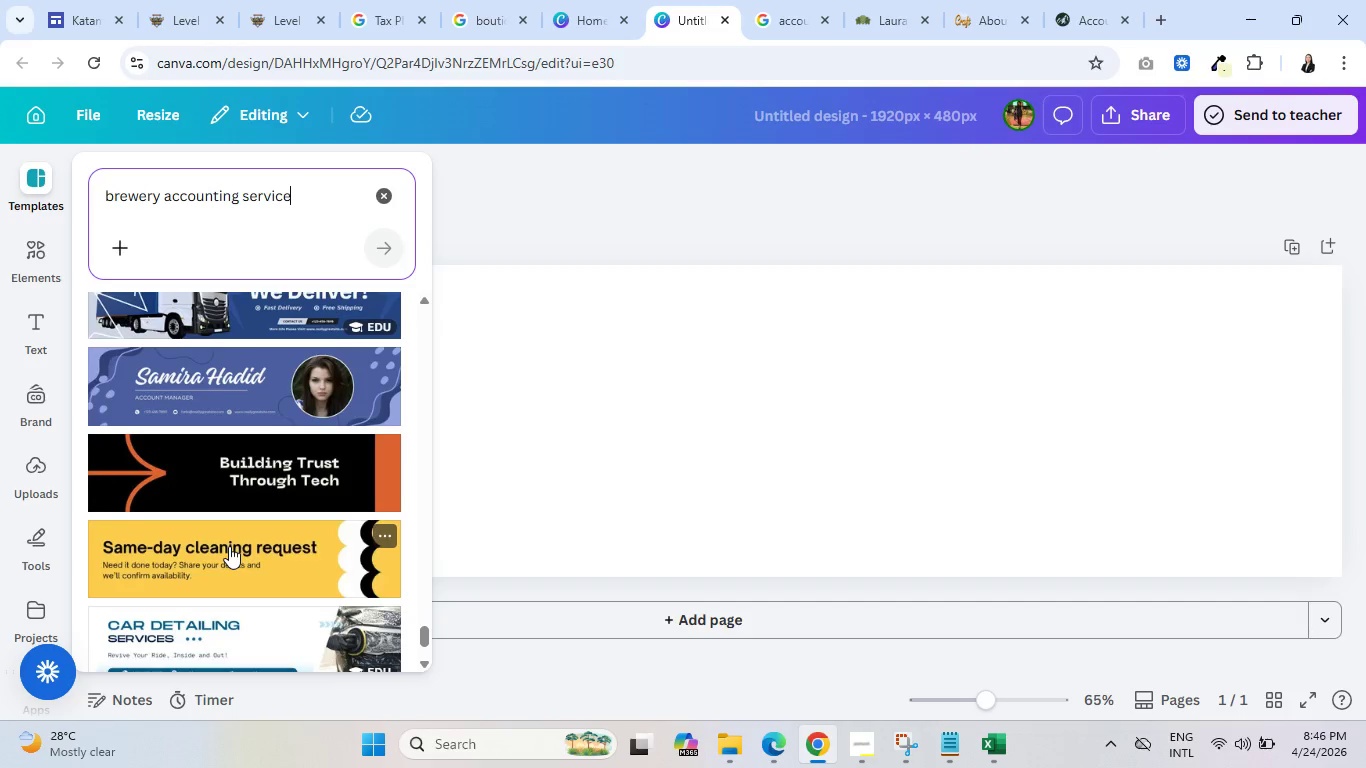 
scroll: coordinate [169, 567], scroll_direction: down, amount: 5.0
 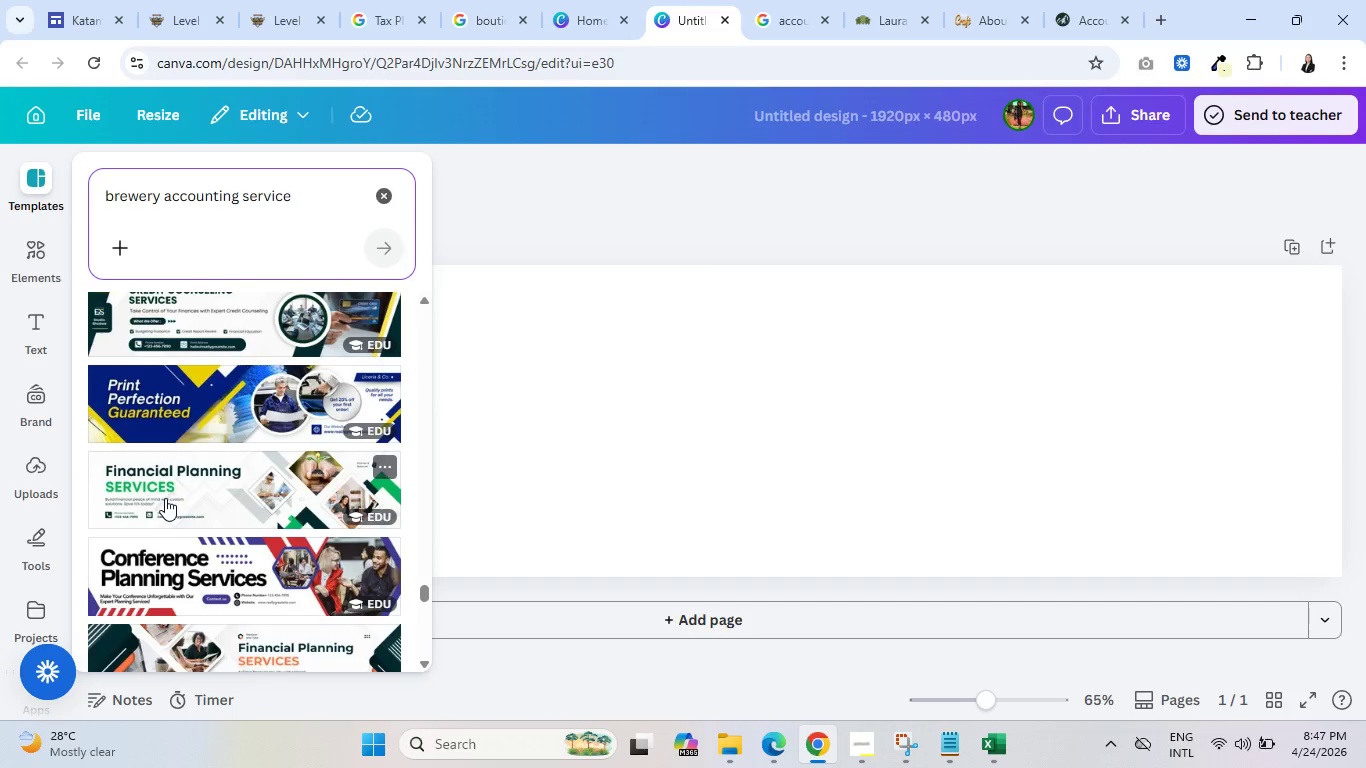 
wait(7.24)
 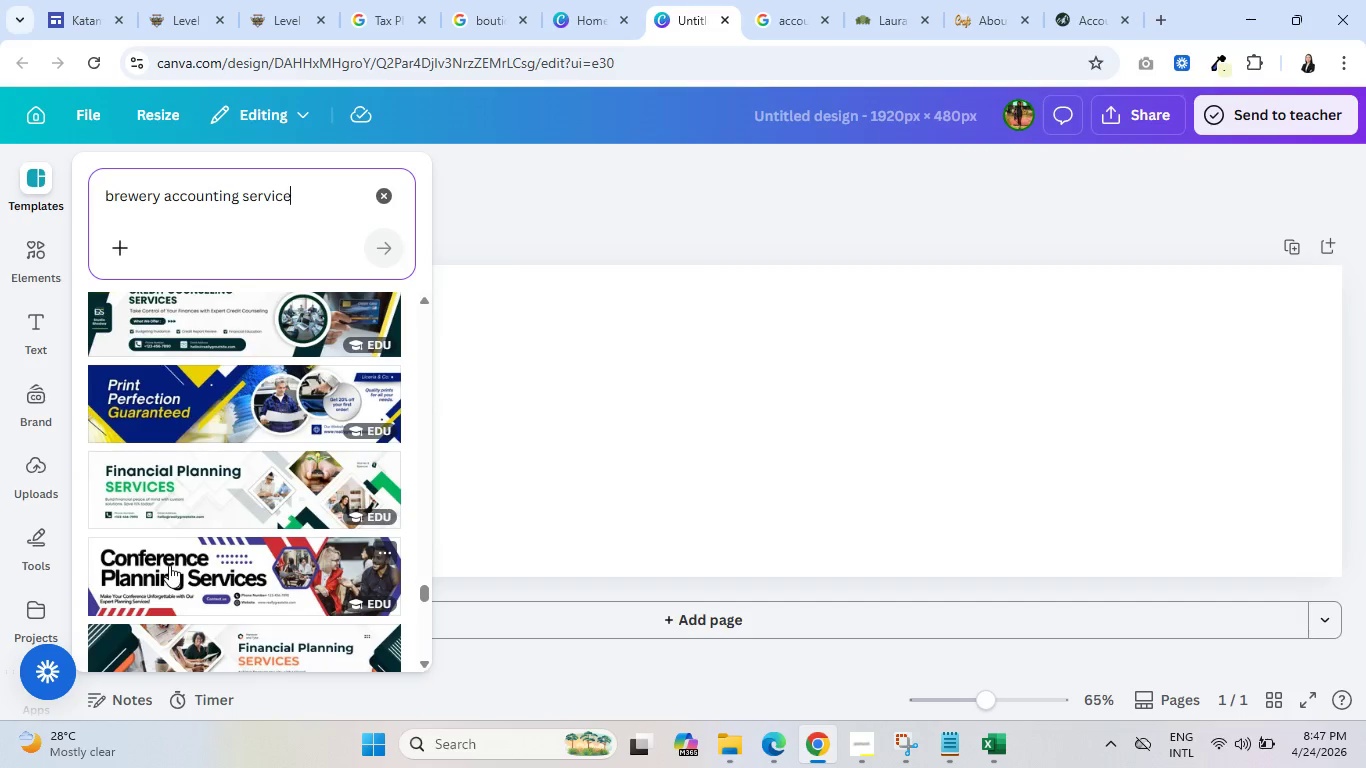 
left_click([165, 498])
 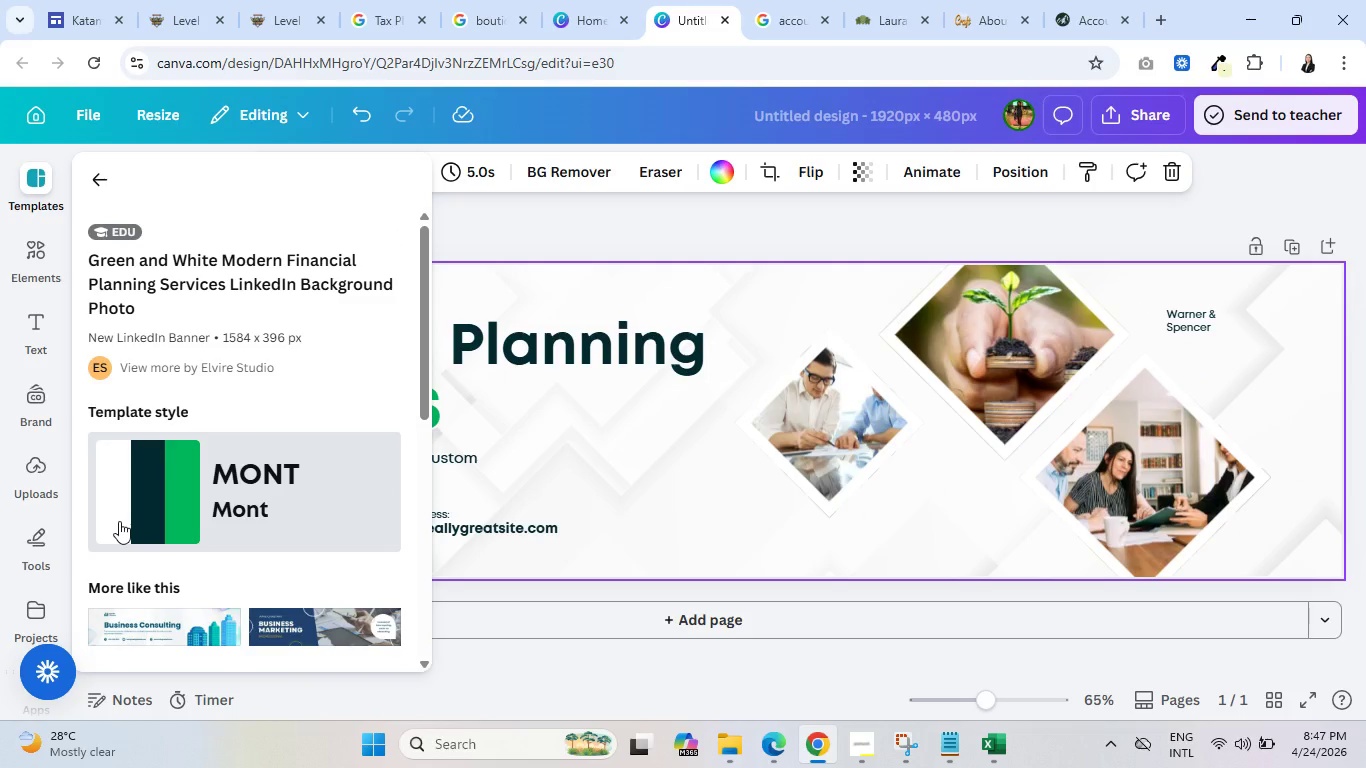 
wait(5.81)
 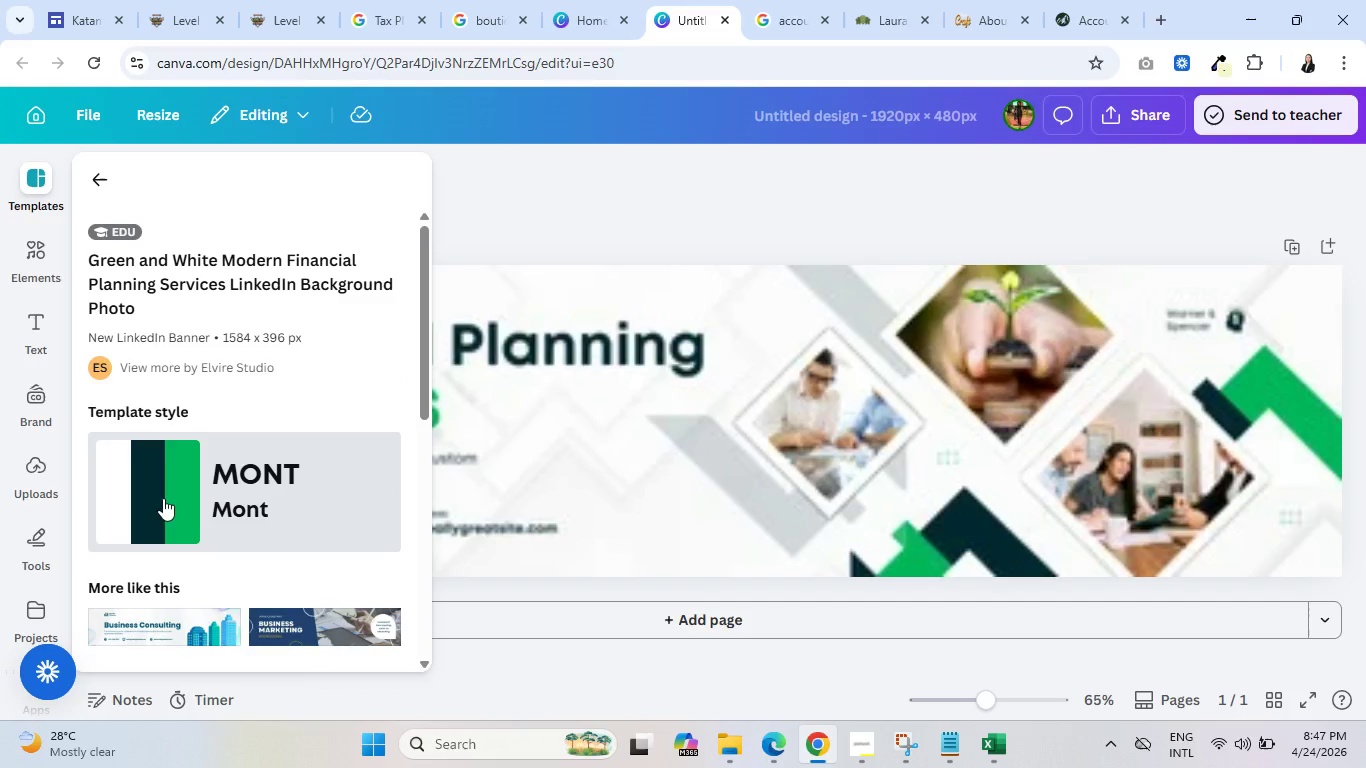 
scroll: coordinate [231, 433], scroll_direction: down, amount: 2.0
 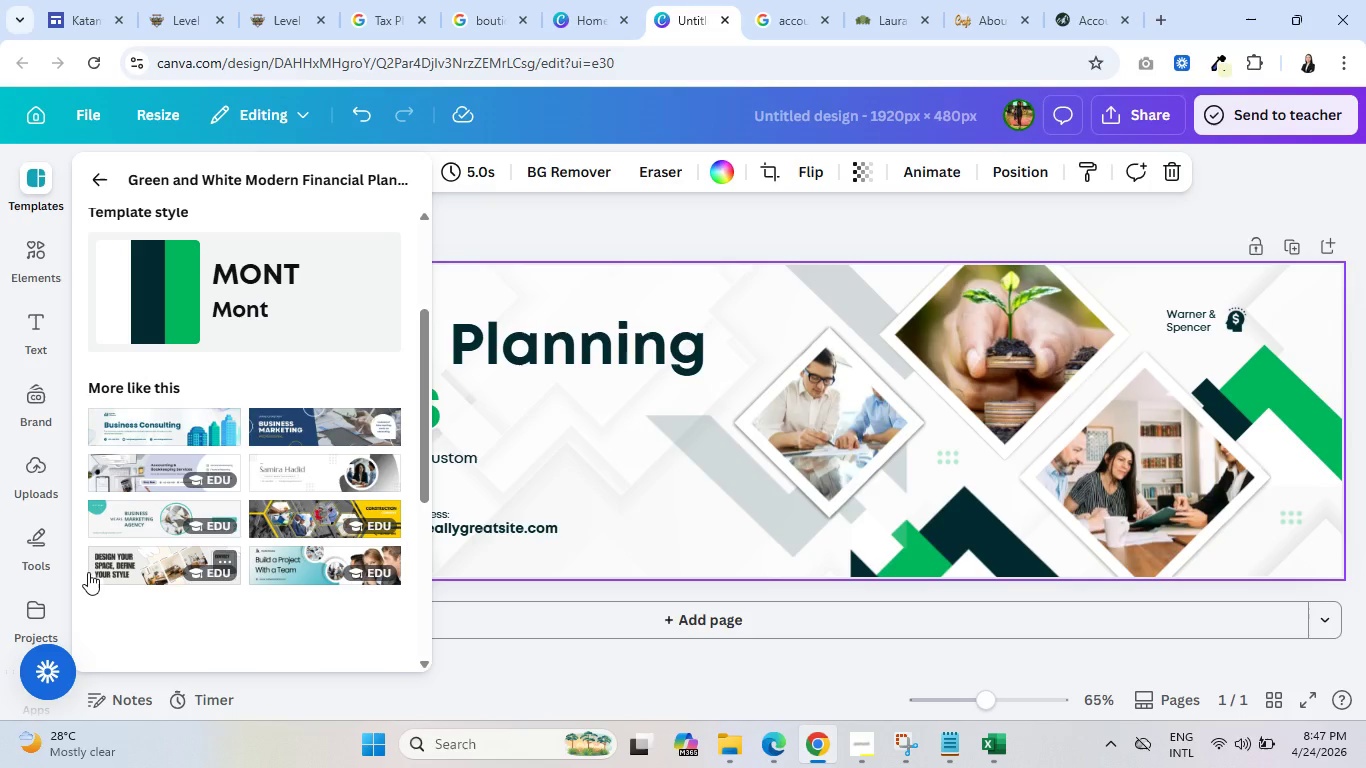 
wait(15.81)
 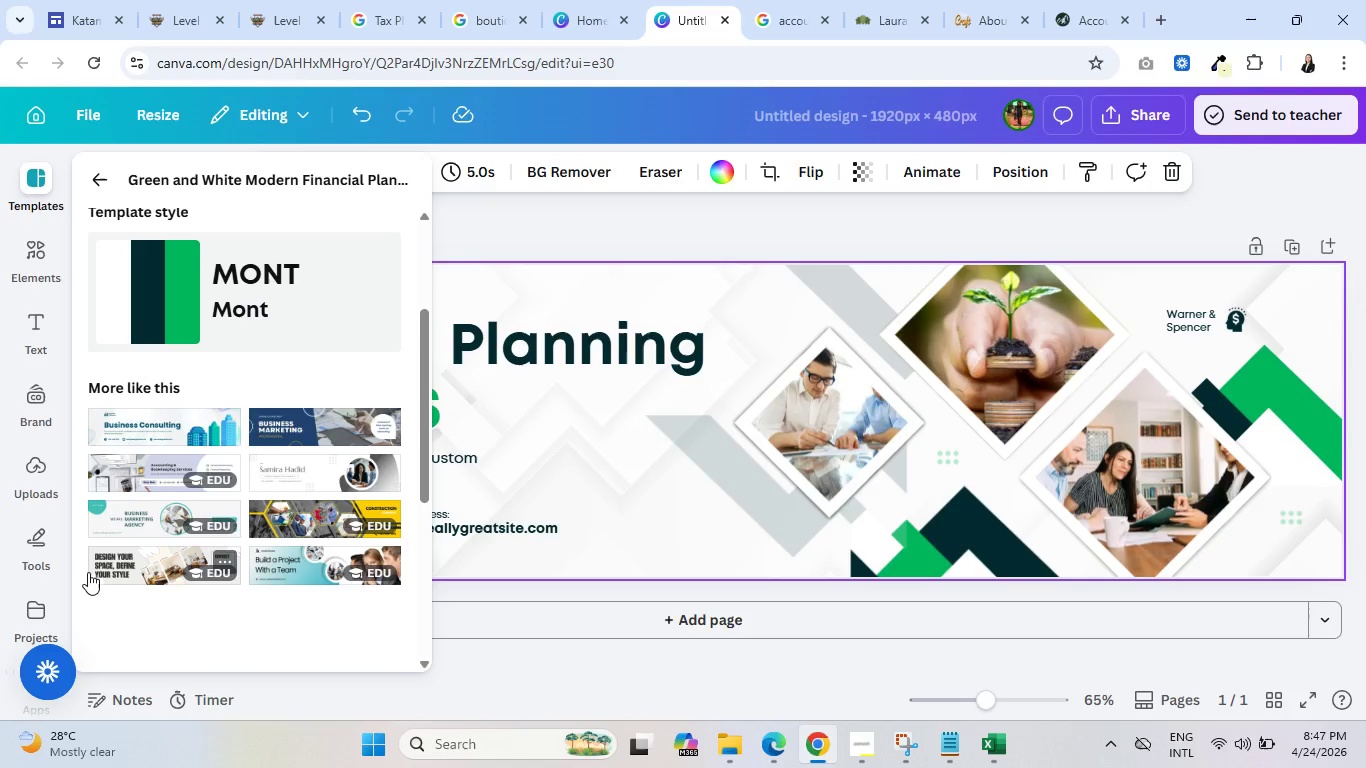 
left_click([554, 228])
 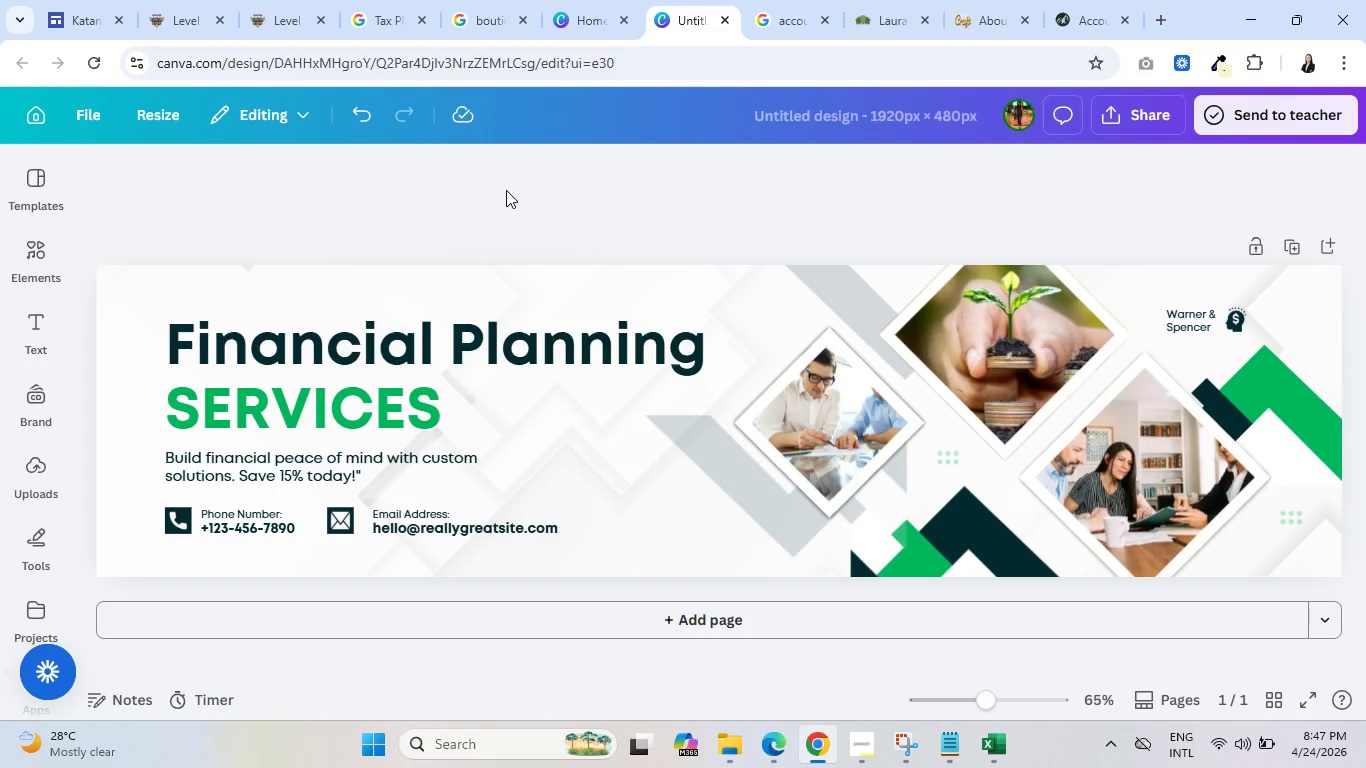 
wait(14.19)
 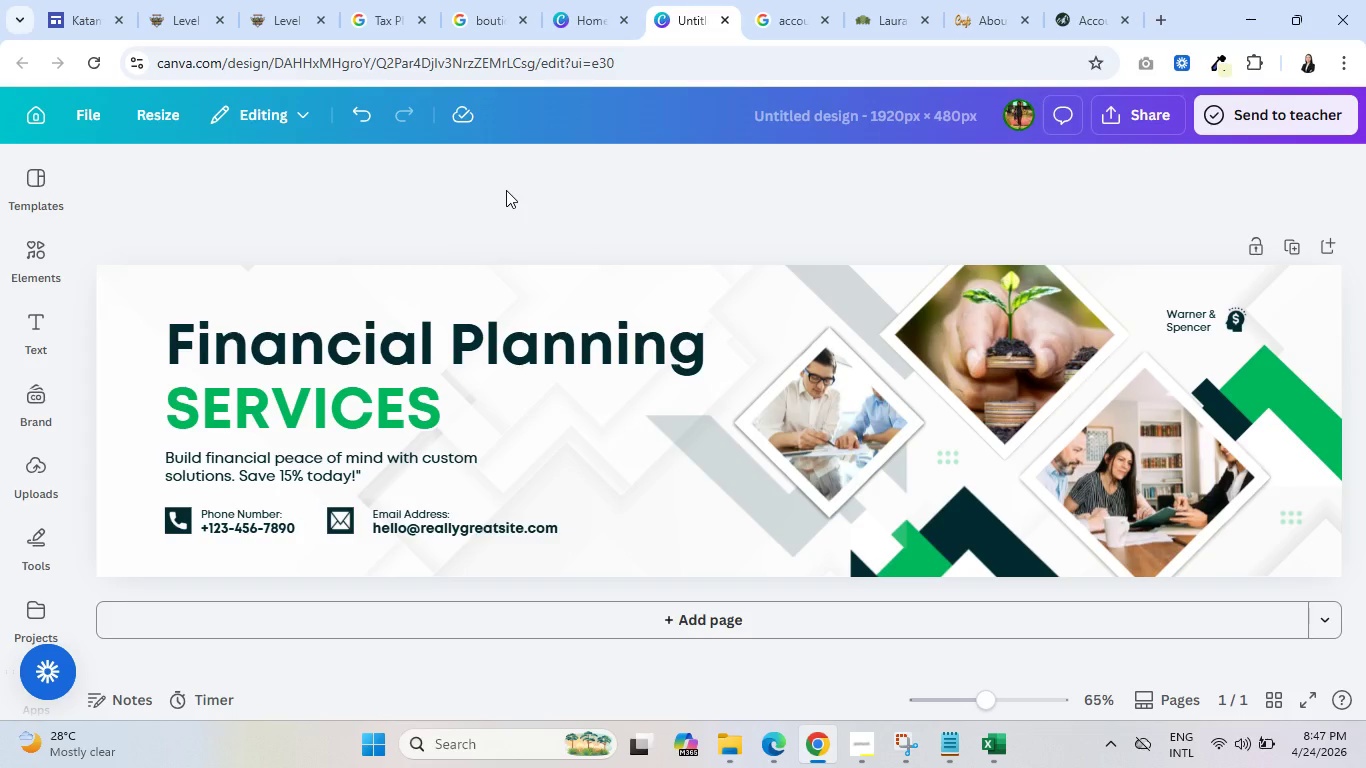 
left_click([1009, 340])
 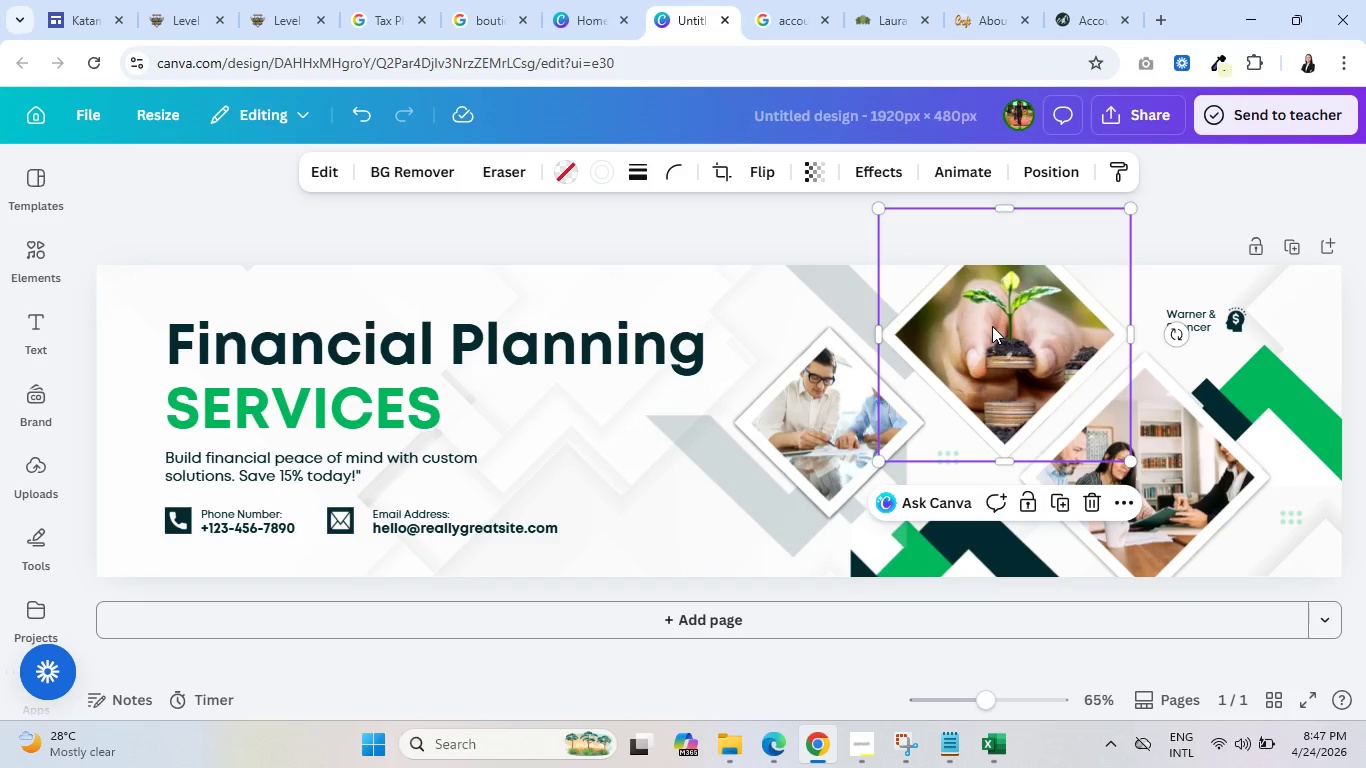 
wait(13.74)
 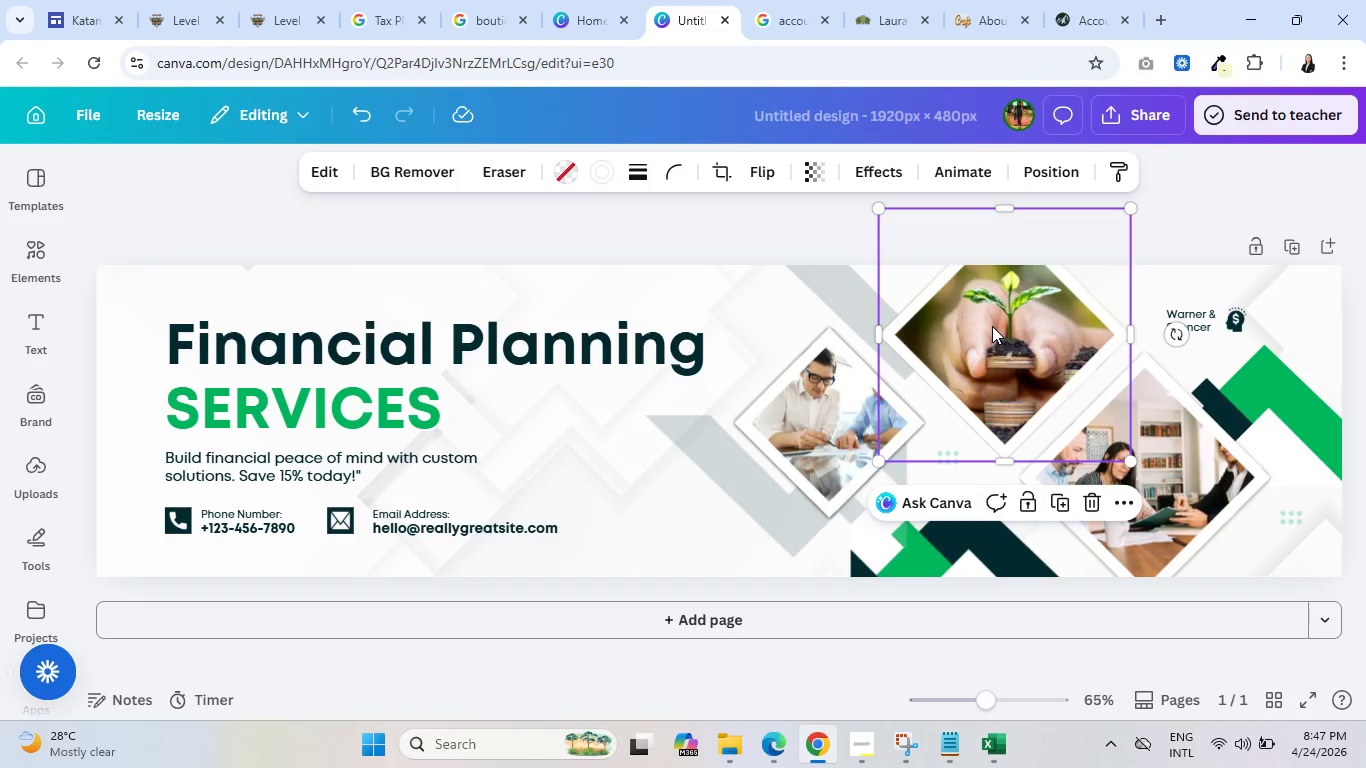 
left_click([319, 167])
 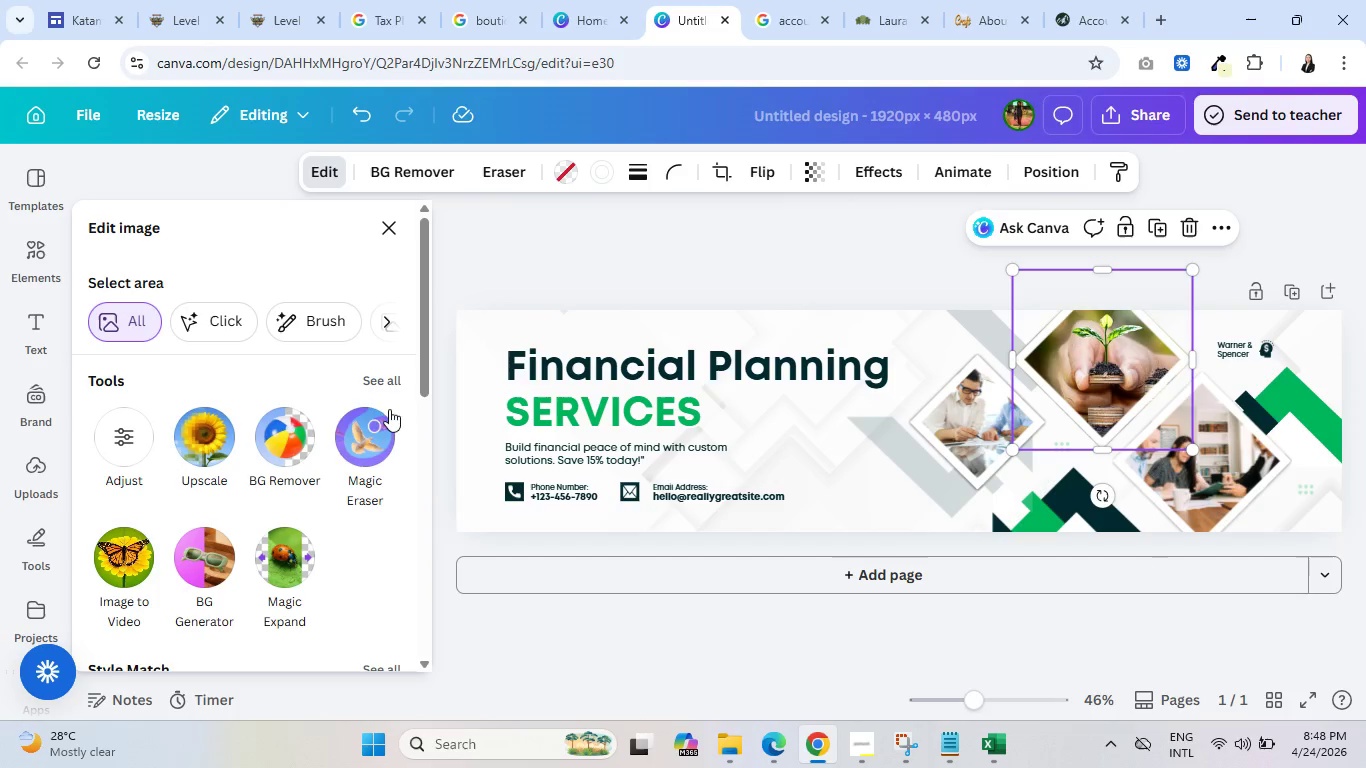 
scroll: coordinate [235, 434], scroll_direction: down, amount: 8.0
 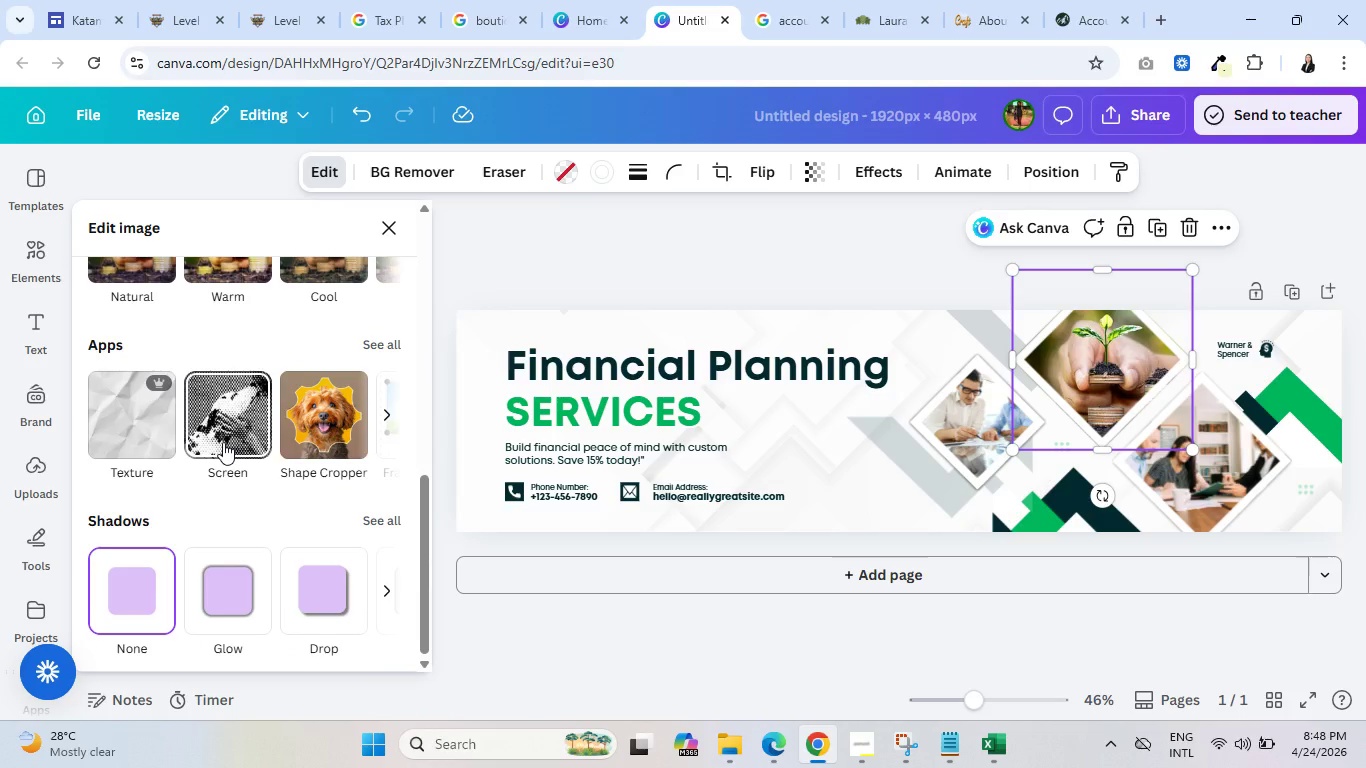 
scroll: coordinate [236, 434], scroll_direction: up, amount: 10.0
 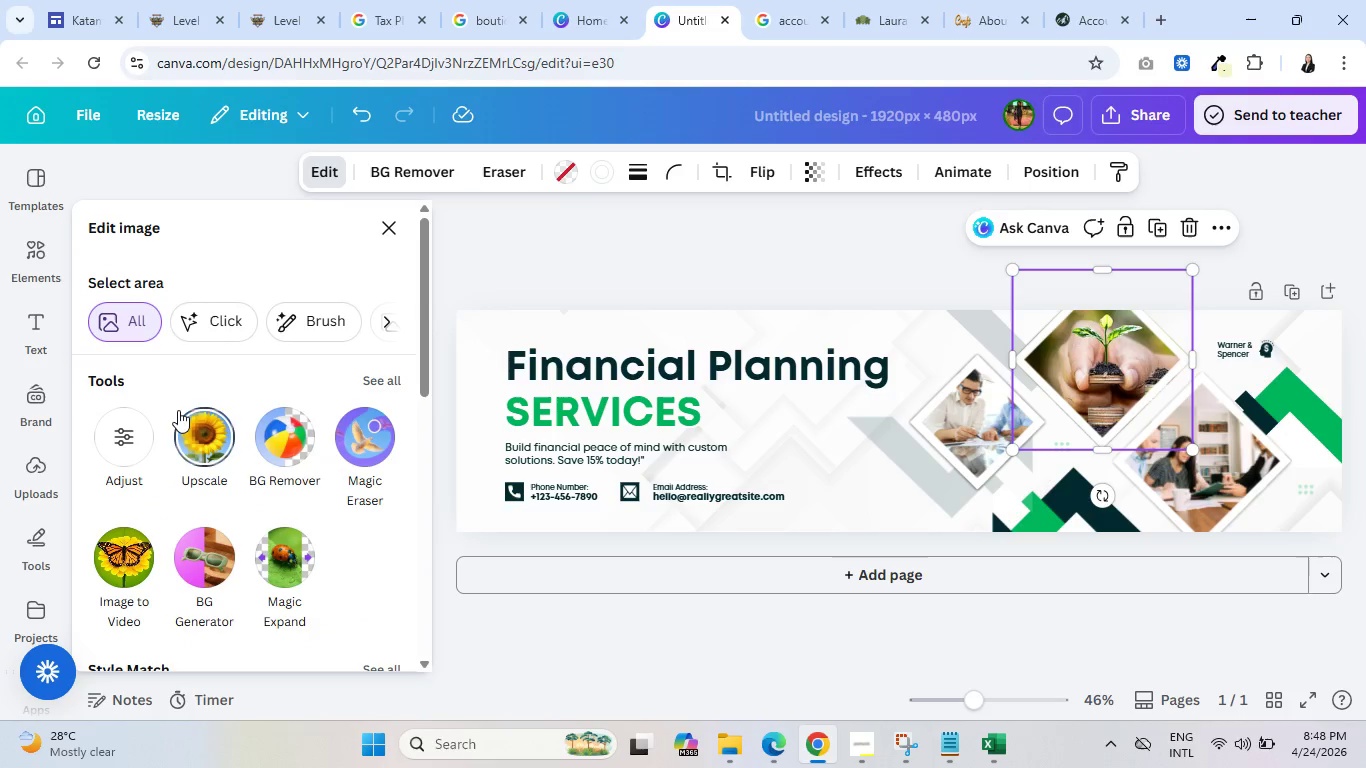 
left_click([378, 317])
 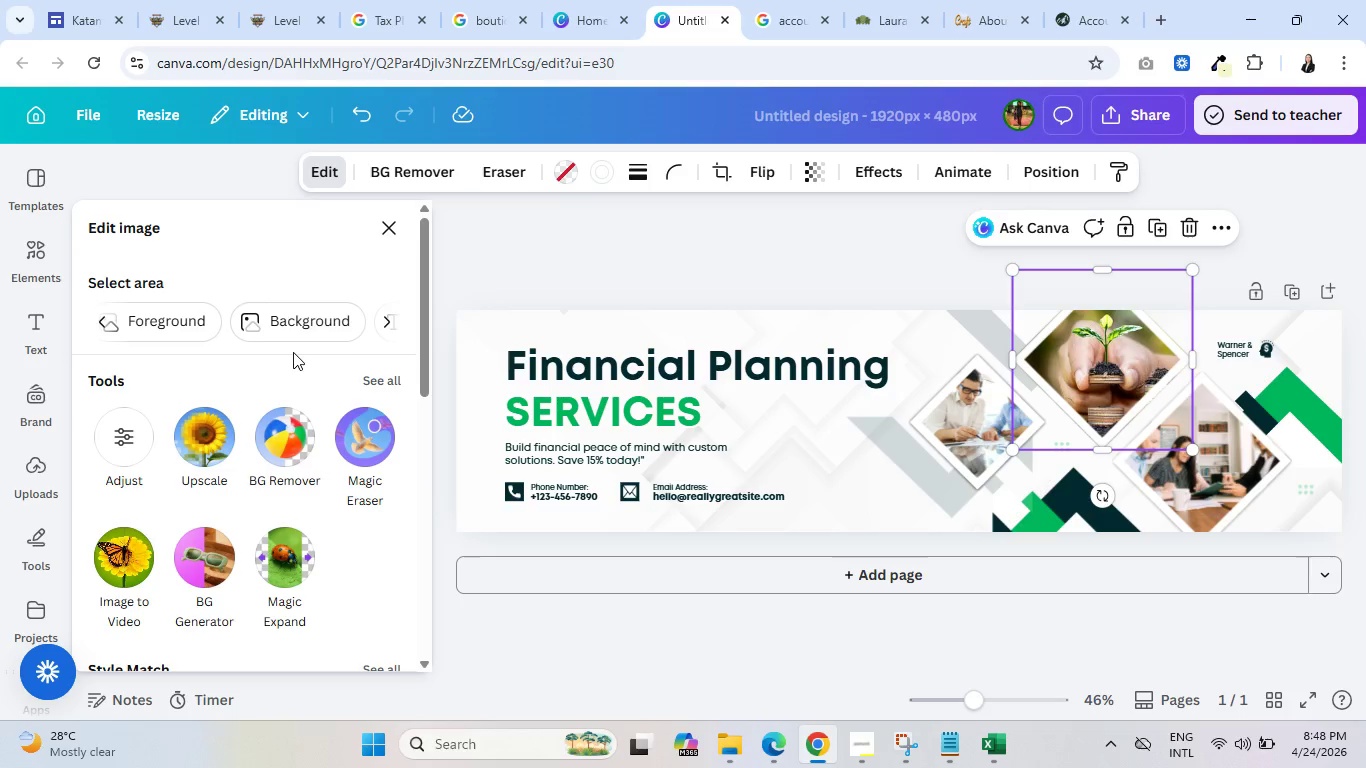 
scroll: coordinate [50, 535], scroll_direction: down, amount: 2.0
 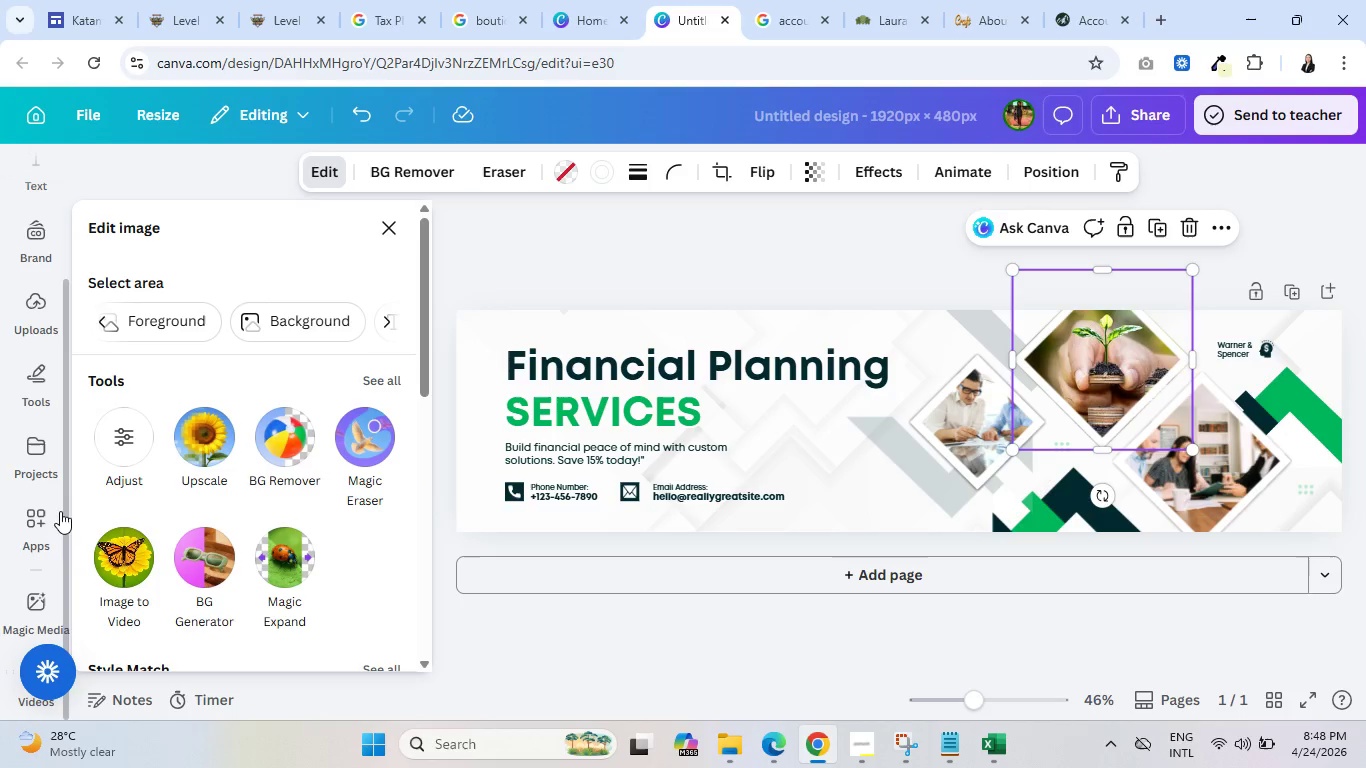 
scroll: coordinate [61, 397], scroll_direction: up, amount: 3.0
 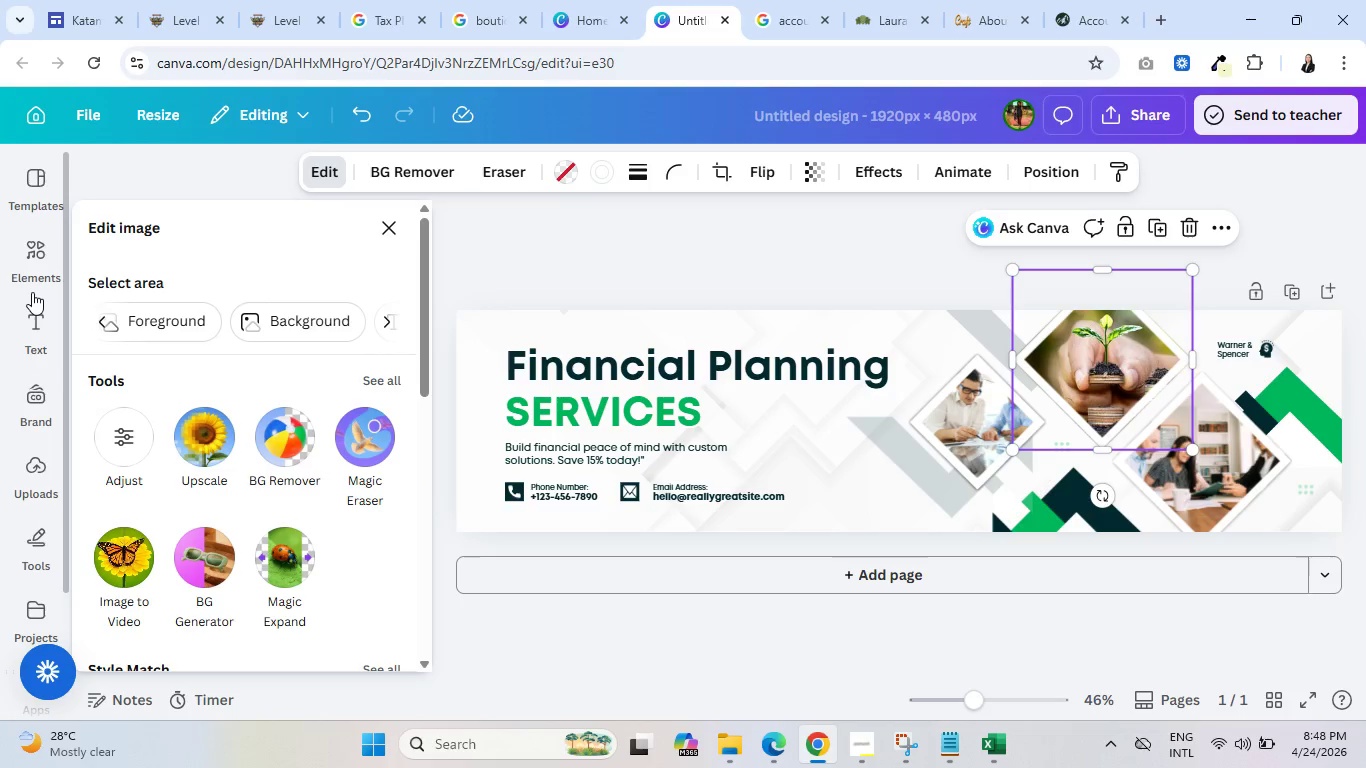 
scroll: coordinate [13, 466], scroll_direction: down, amount: 4.0
 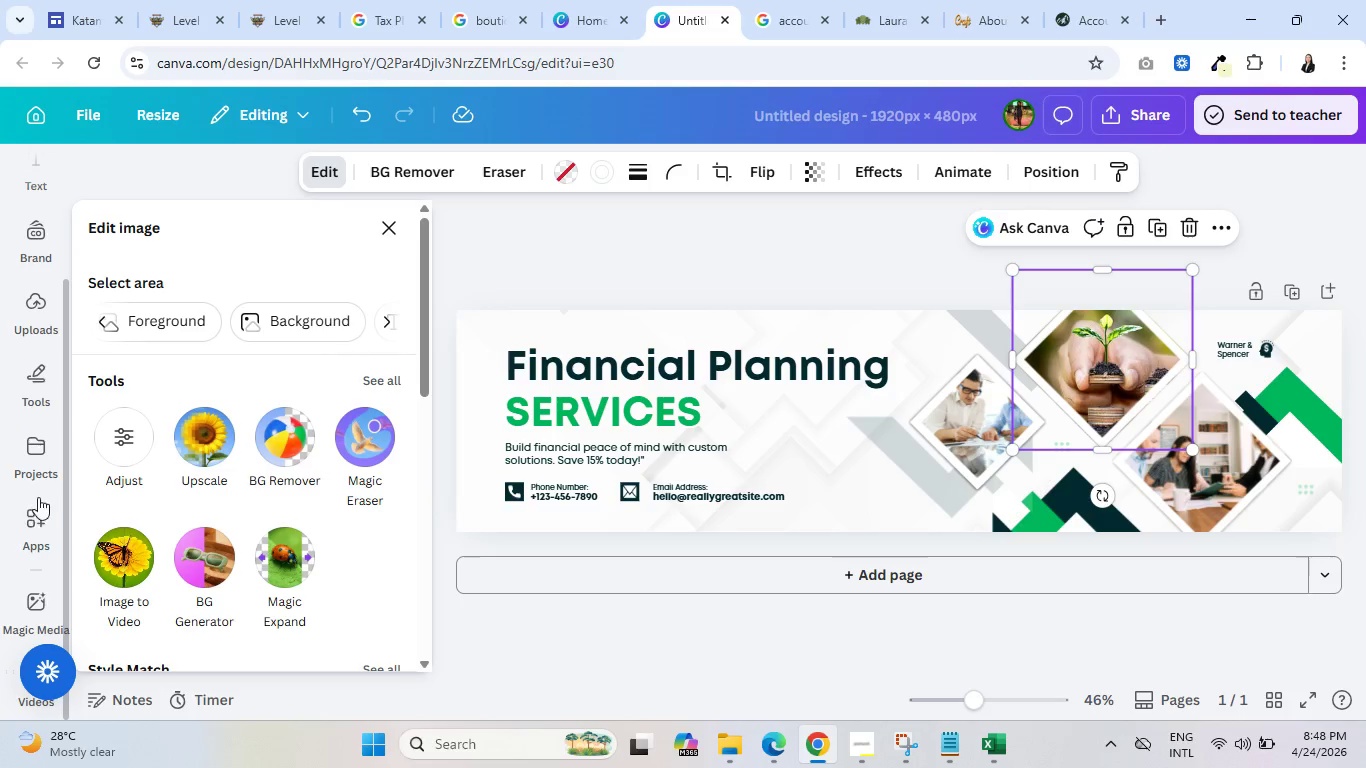 
scroll: coordinate [38, 395], scroll_direction: up, amount: 4.0
 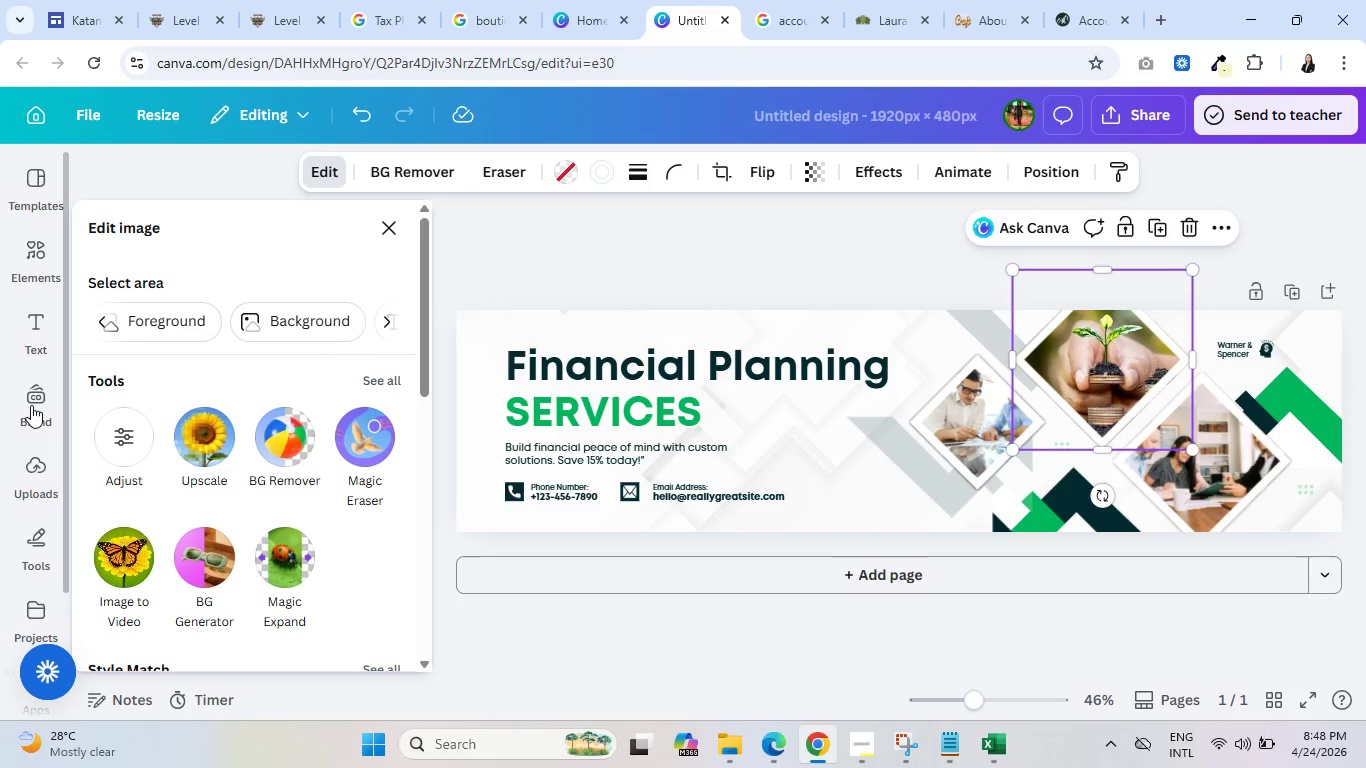 
mouse_move([41, 370])
 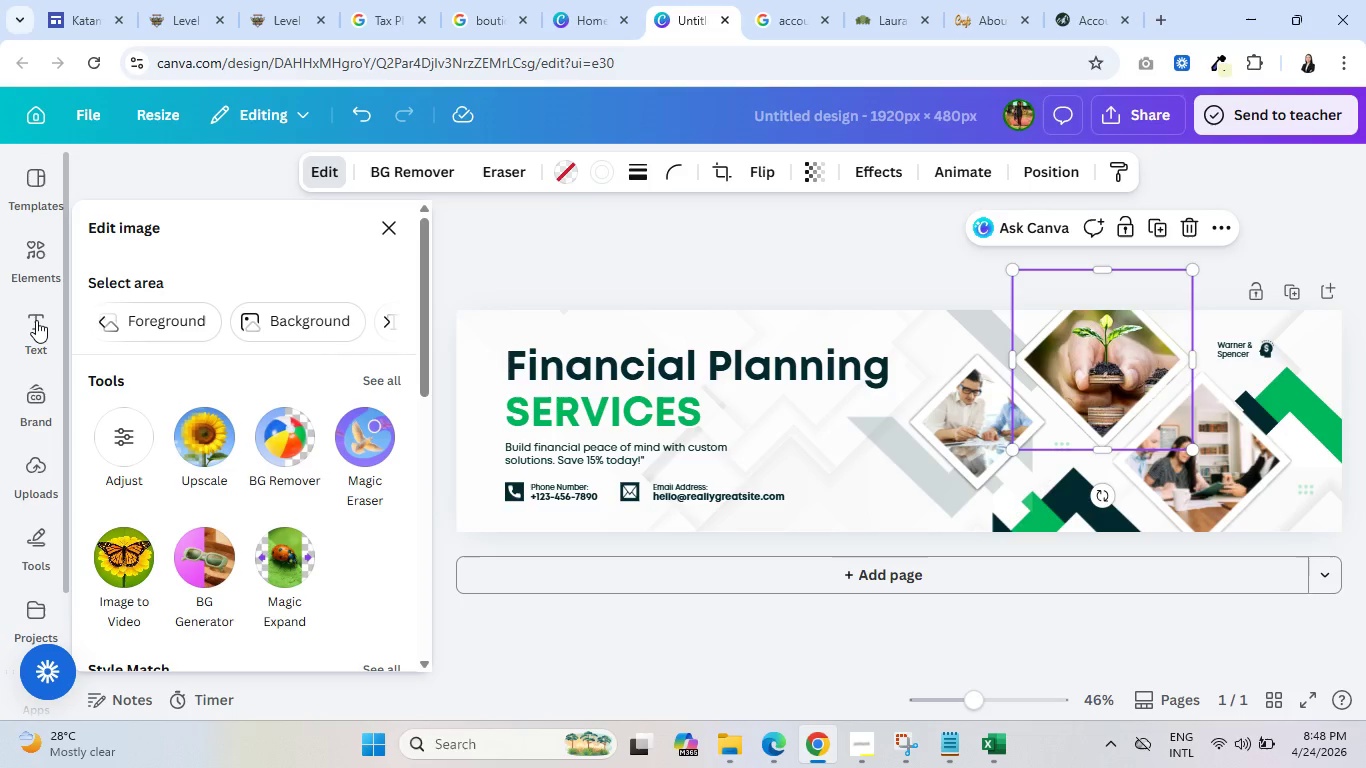 
left_click([31, 257])
 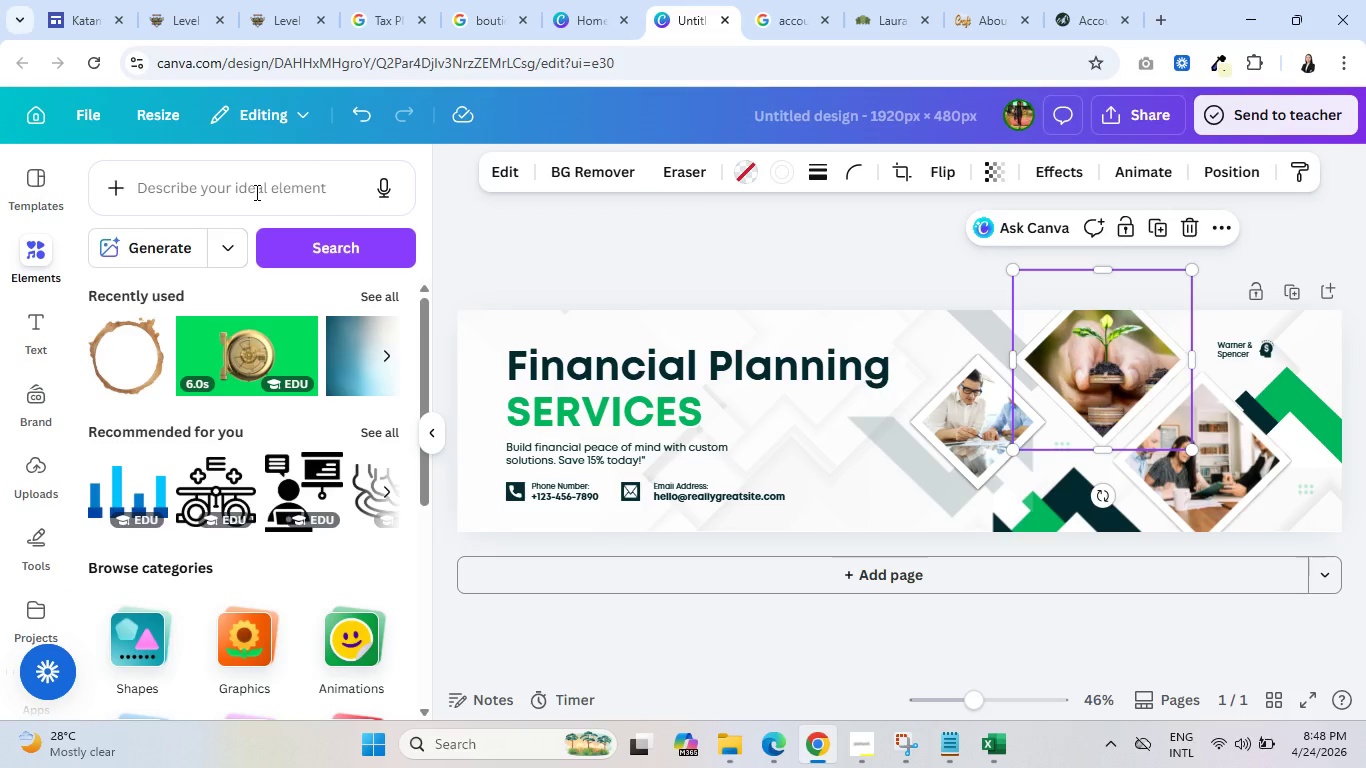 
wait(7.06)
 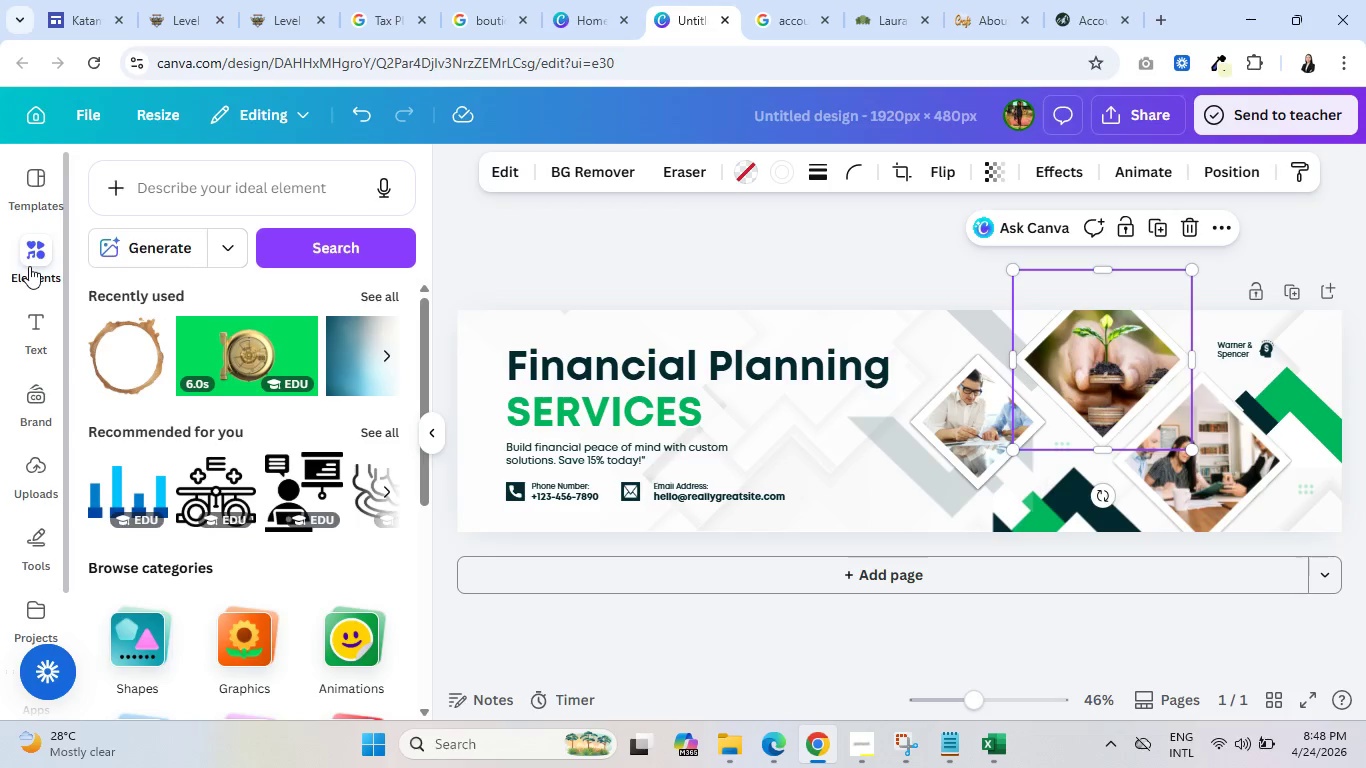 
left_click([248, 201])
 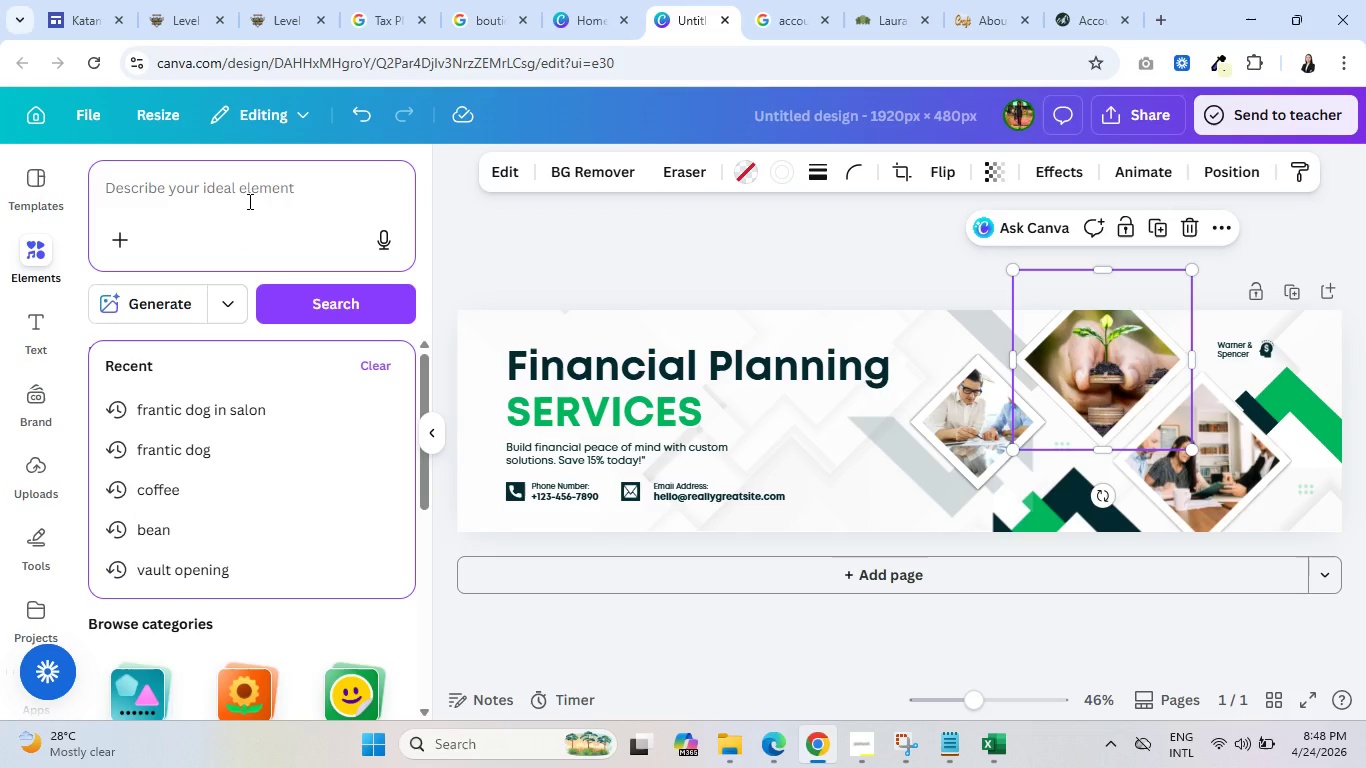 
type(brewery)
 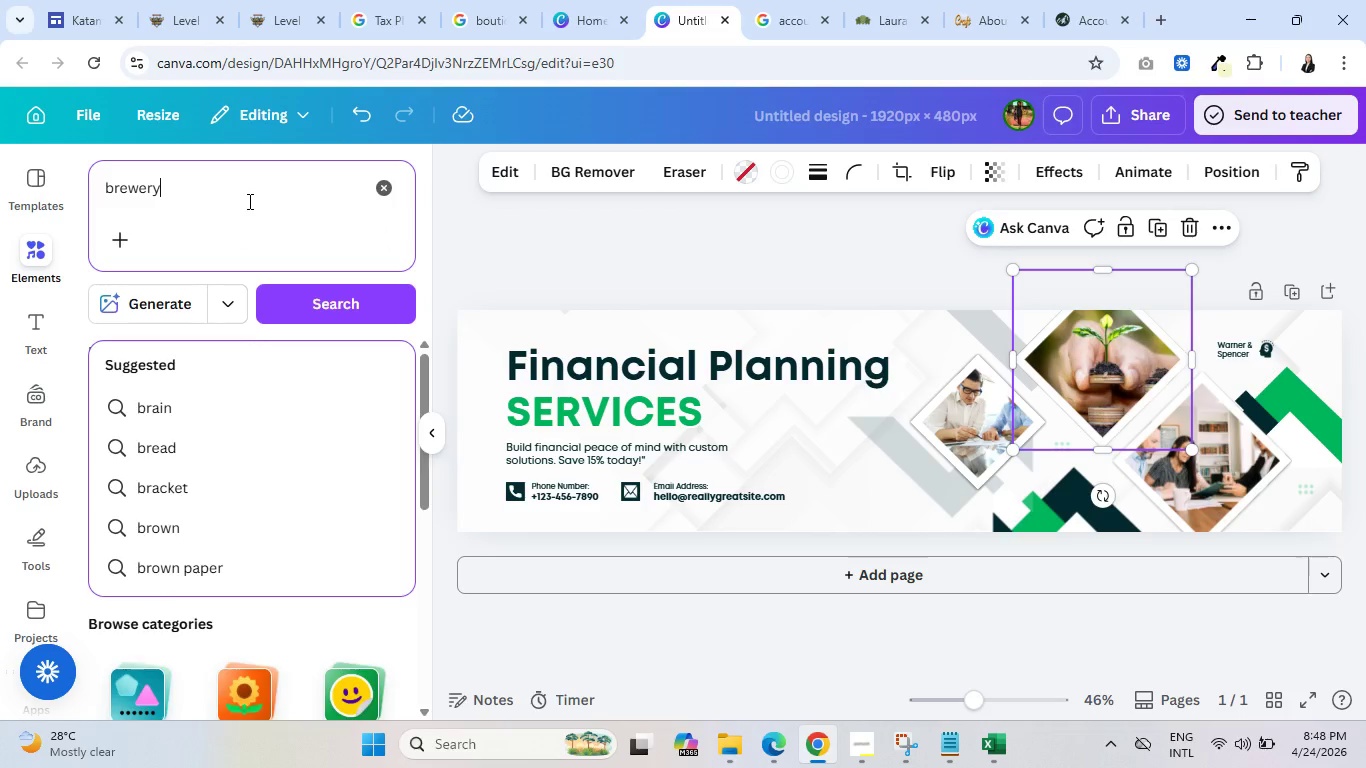 
key(Enter)
 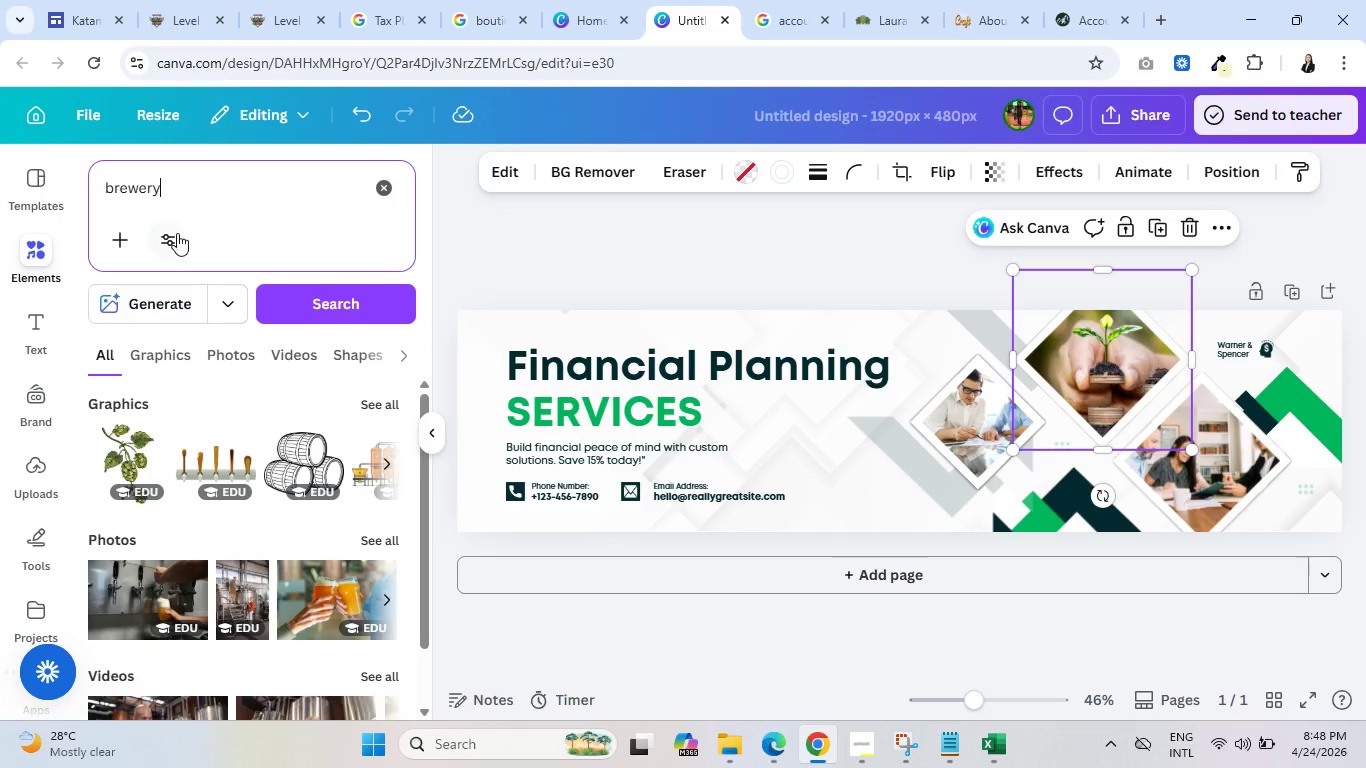 
scroll: coordinate [281, 478], scroll_direction: down, amount: 6.0
 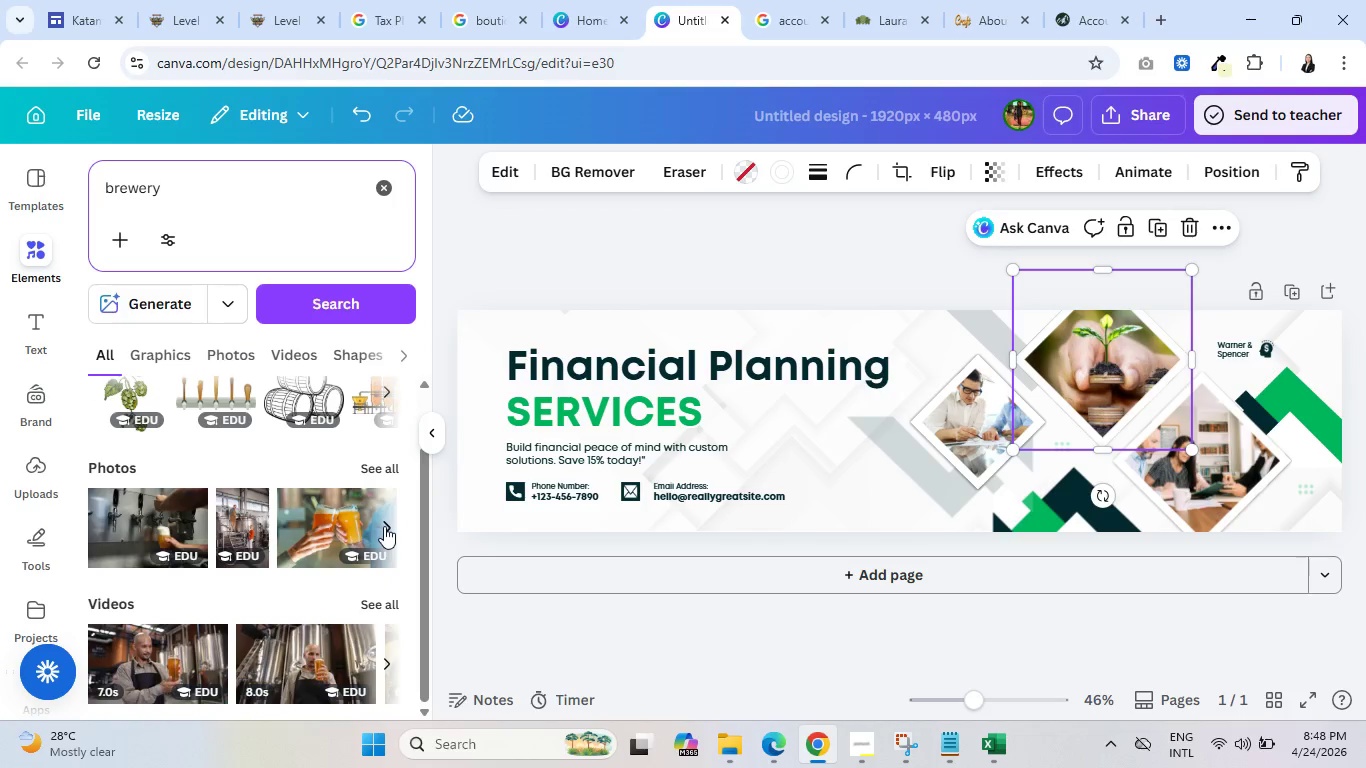 
left_click([384, 526])
 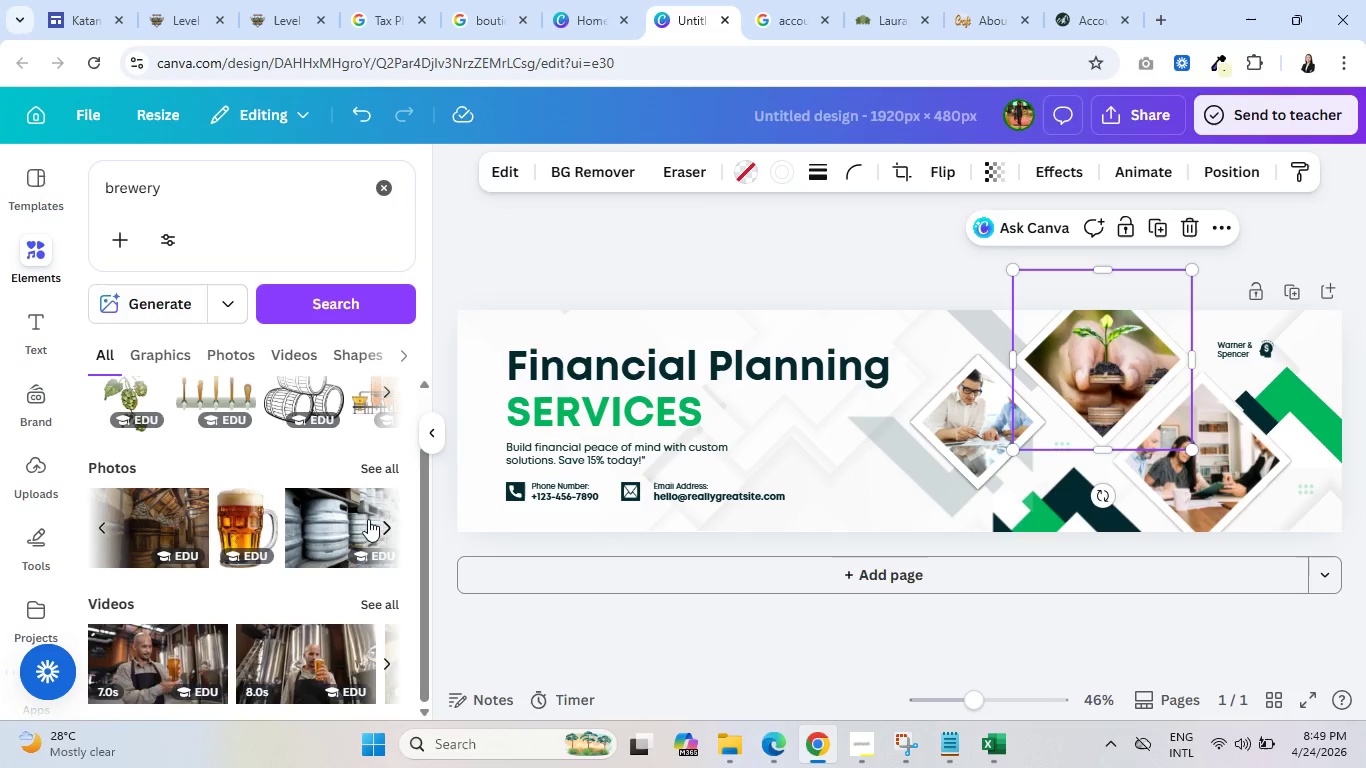 
wait(7.77)
 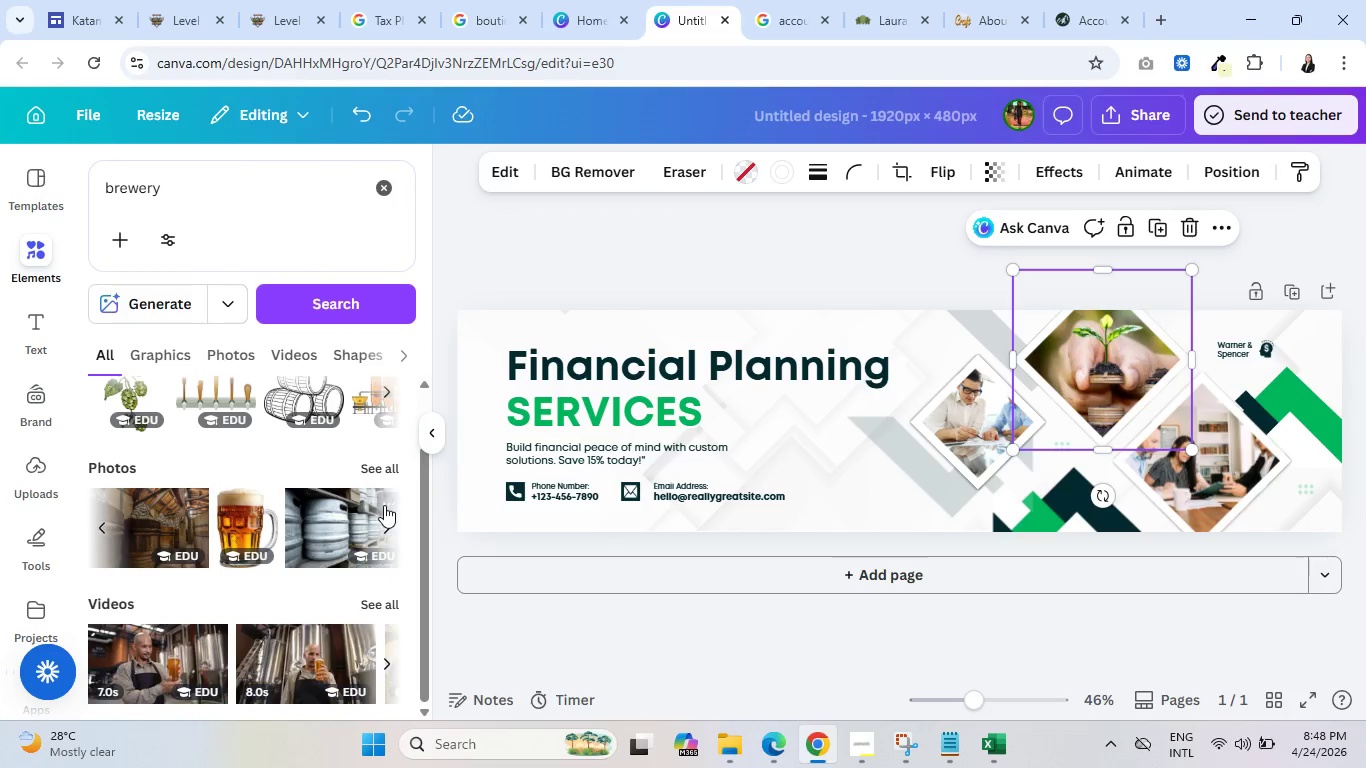 
left_click([393, 525])
 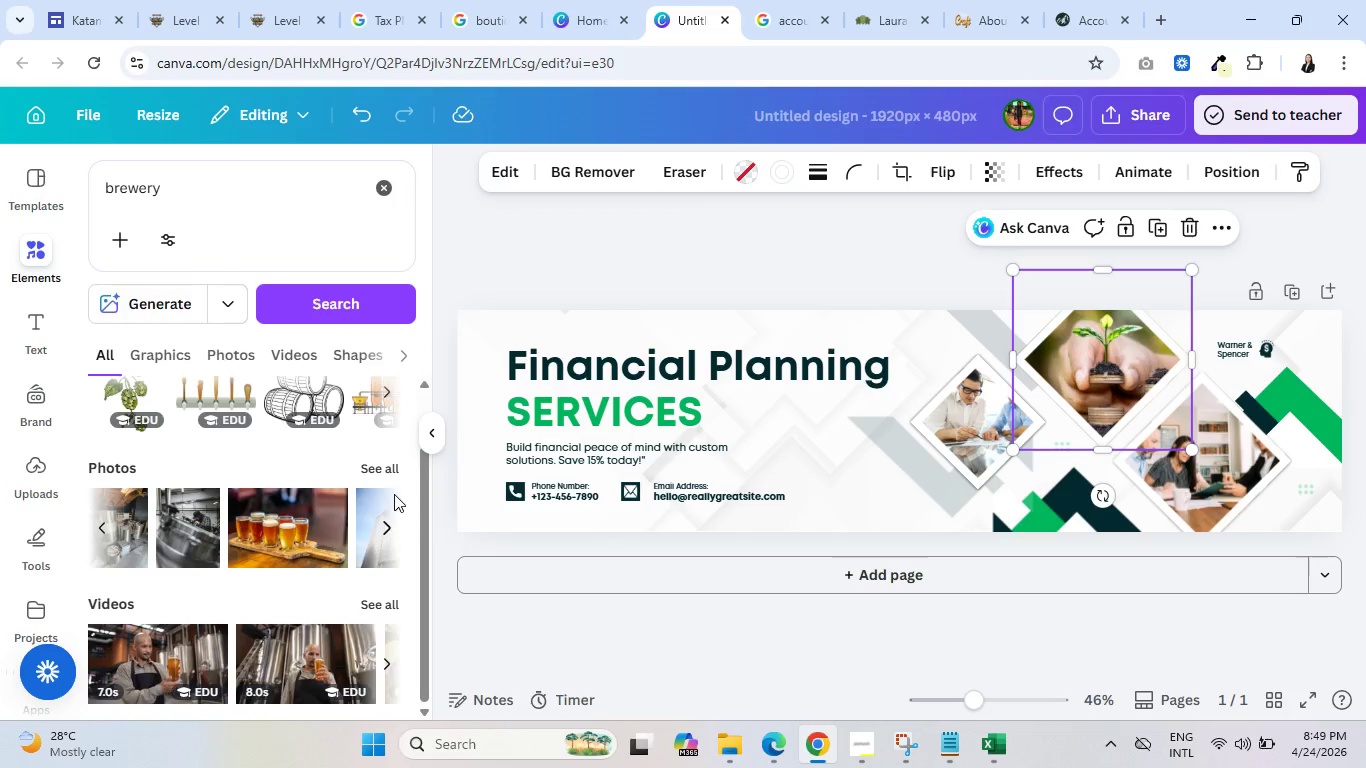 
left_click([379, 467])
 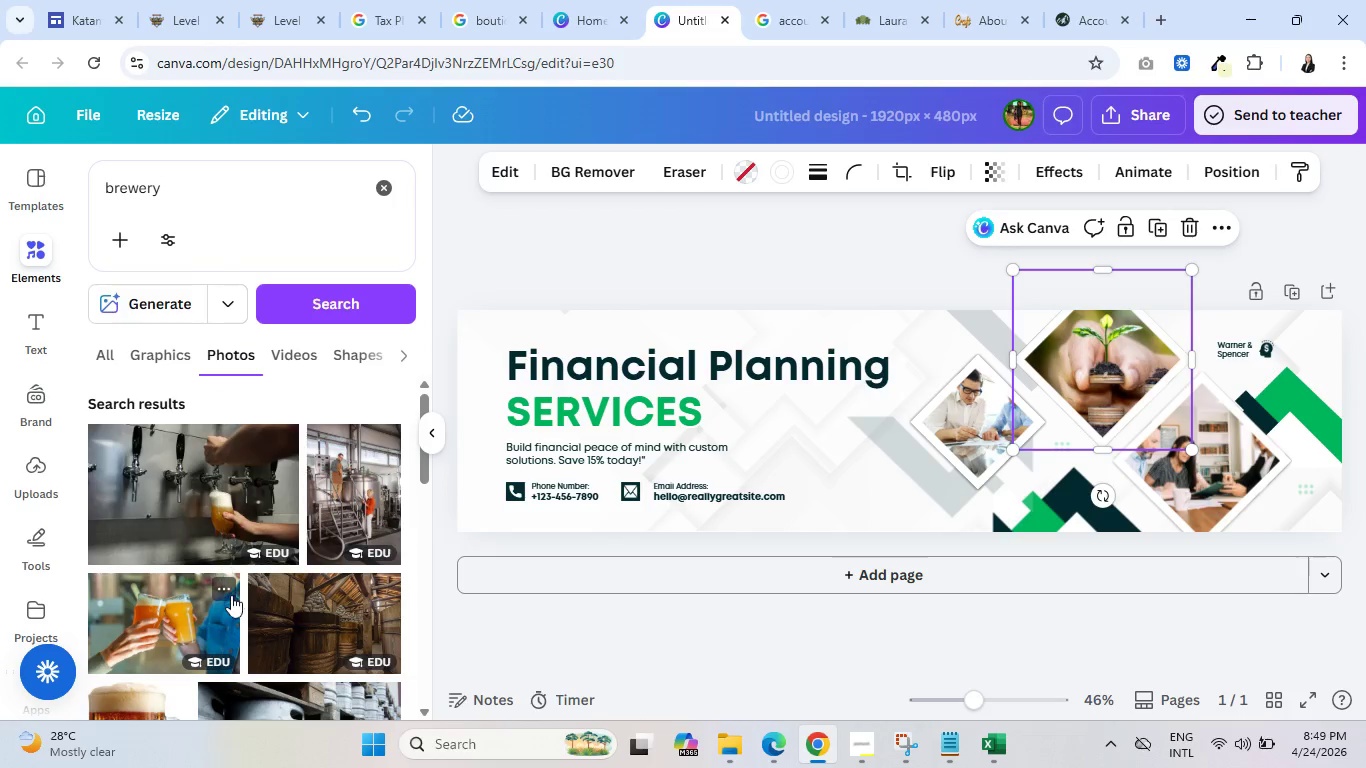 
scroll: coordinate [232, 594], scroll_direction: down, amount: 2.0
 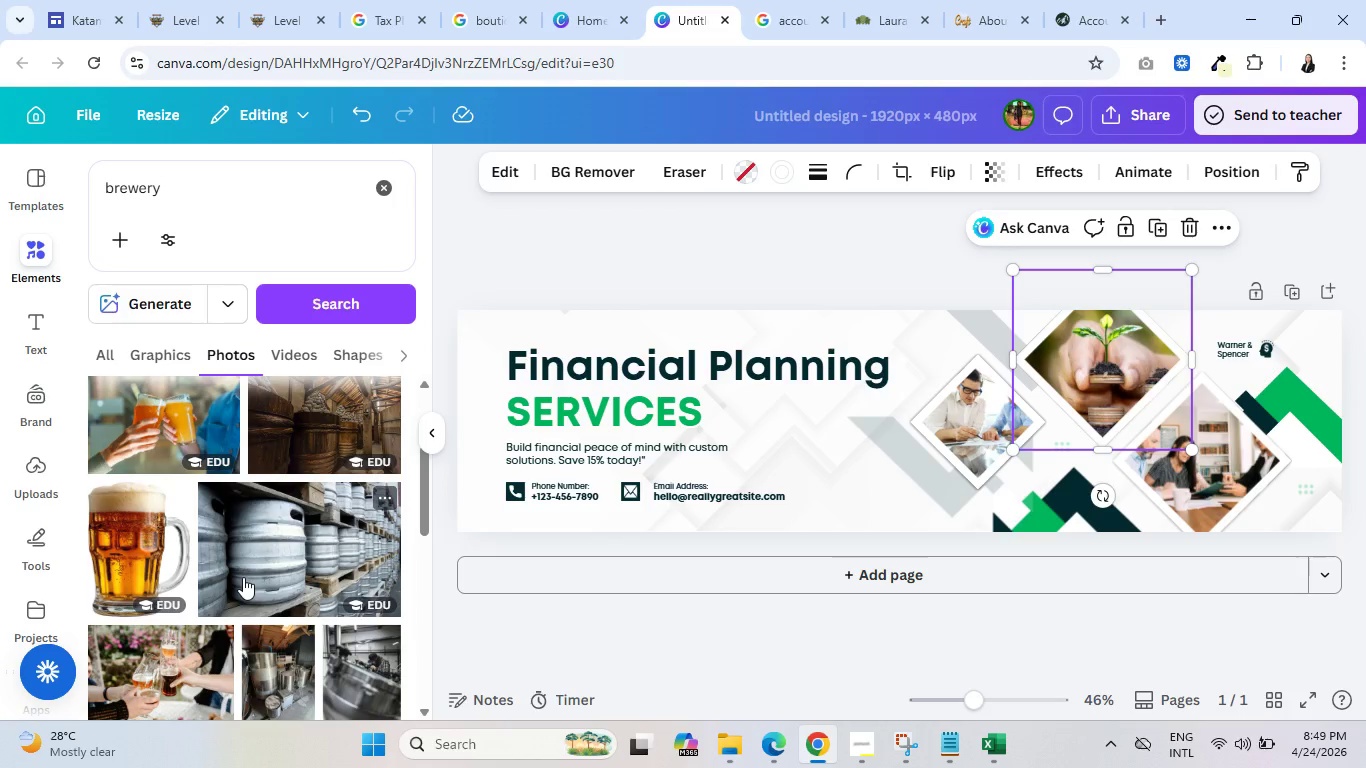 
scroll: coordinate [239, 573], scroll_direction: up, amount: 2.0
 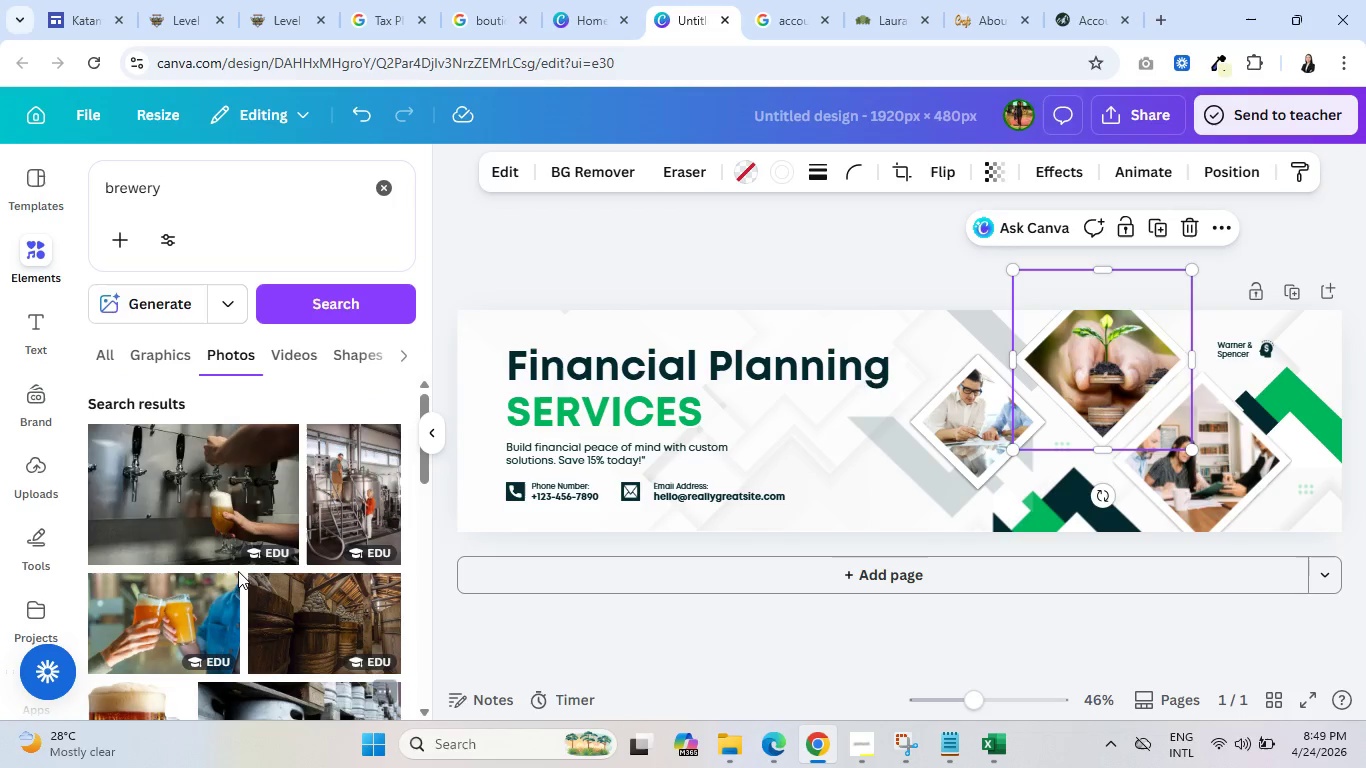 
scroll: coordinate [225, 568], scroll_direction: down, amount: 9.0
 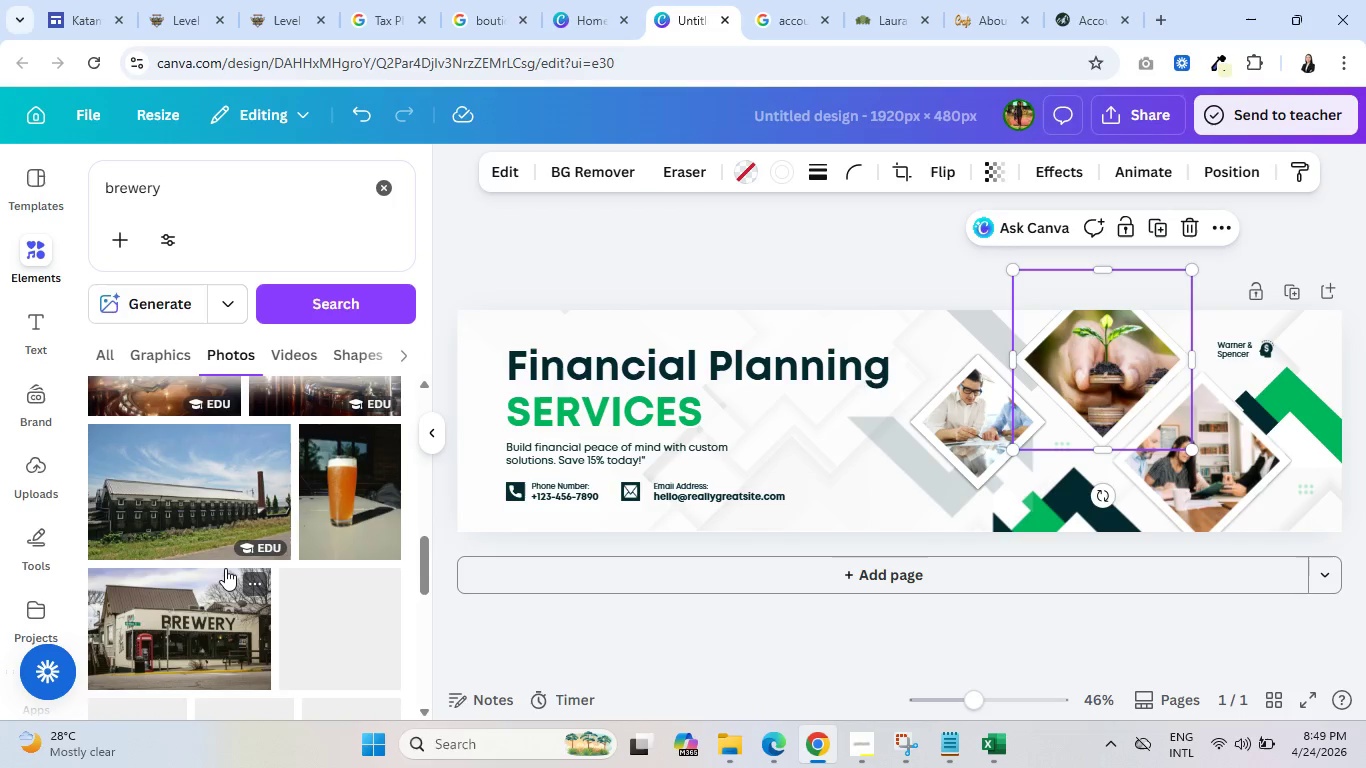 
scroll: coordinate [226, 564], scroll_direction: down, amount: 4.0
 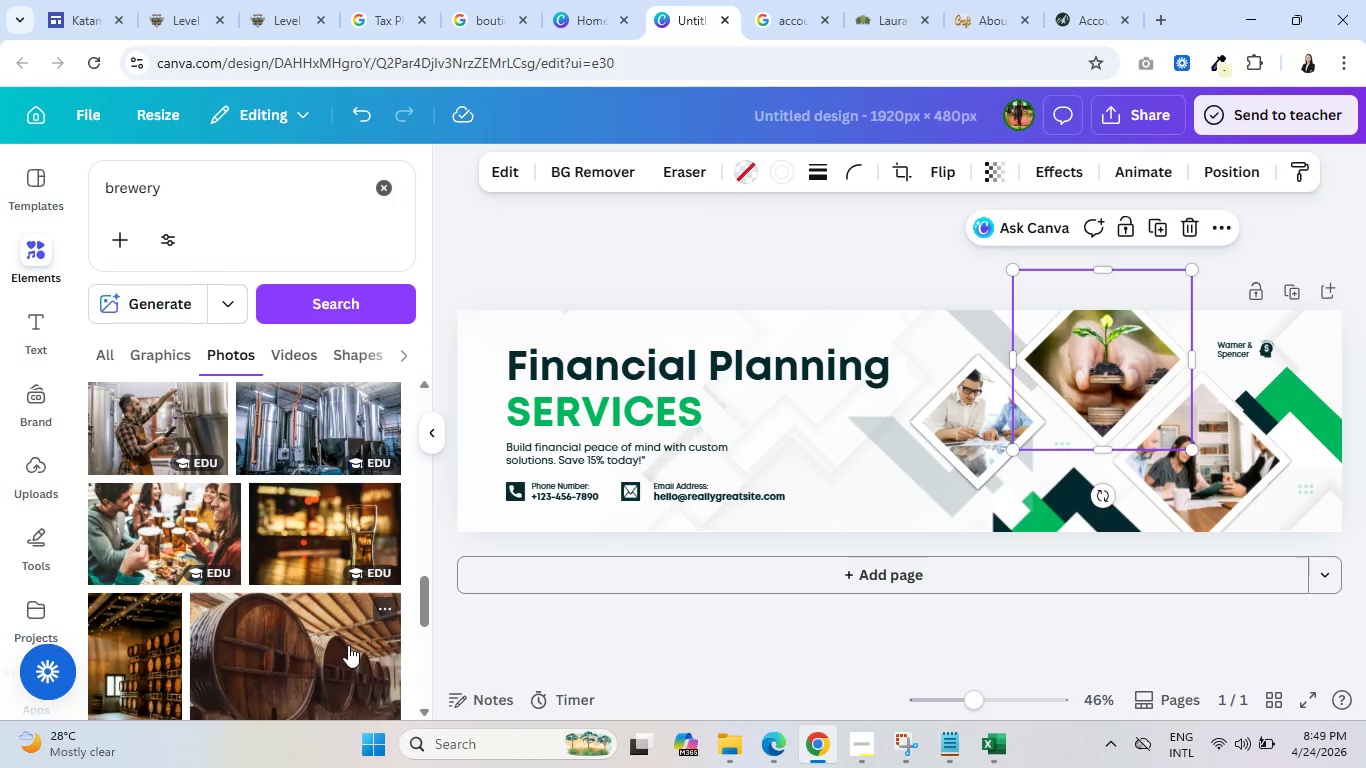 
wait(7.62)
 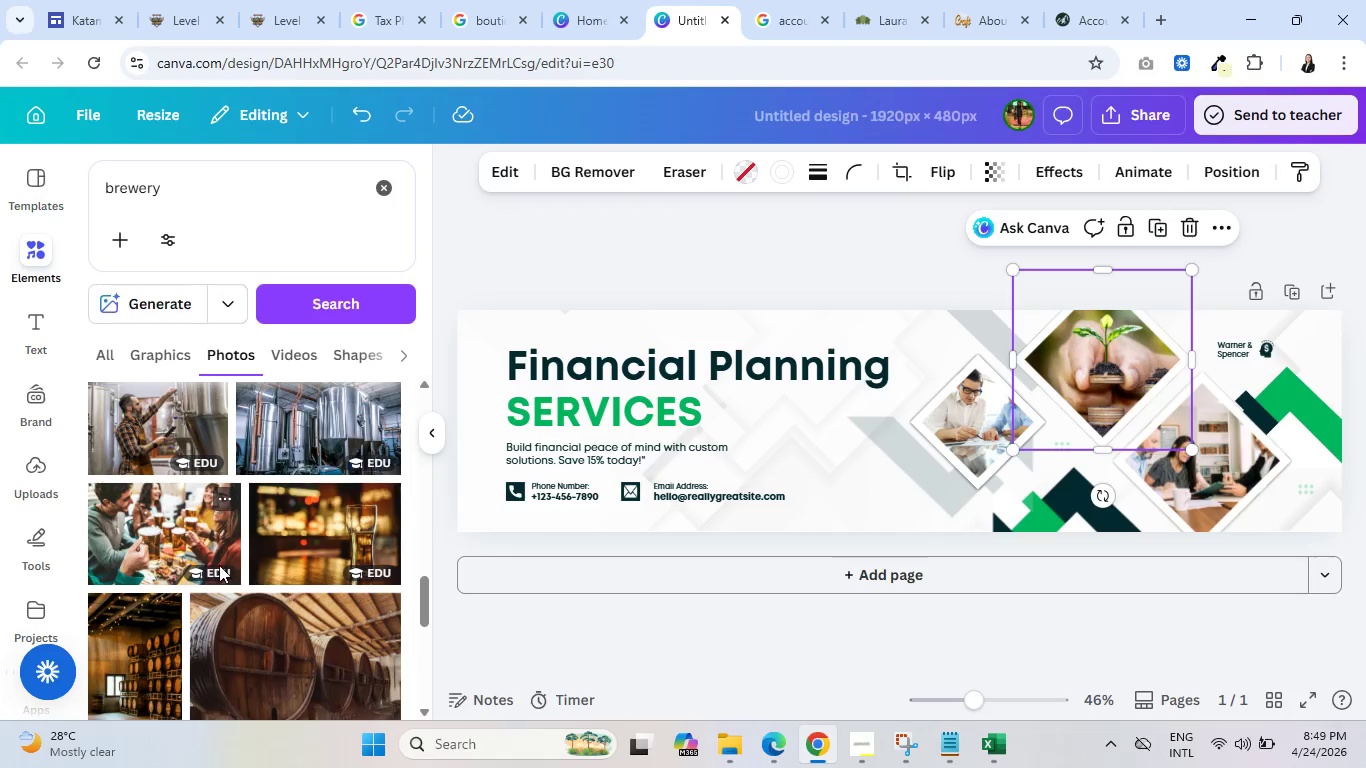 
scroll: coordinate [333, 618], scroll_direction: down, amount: 5.0